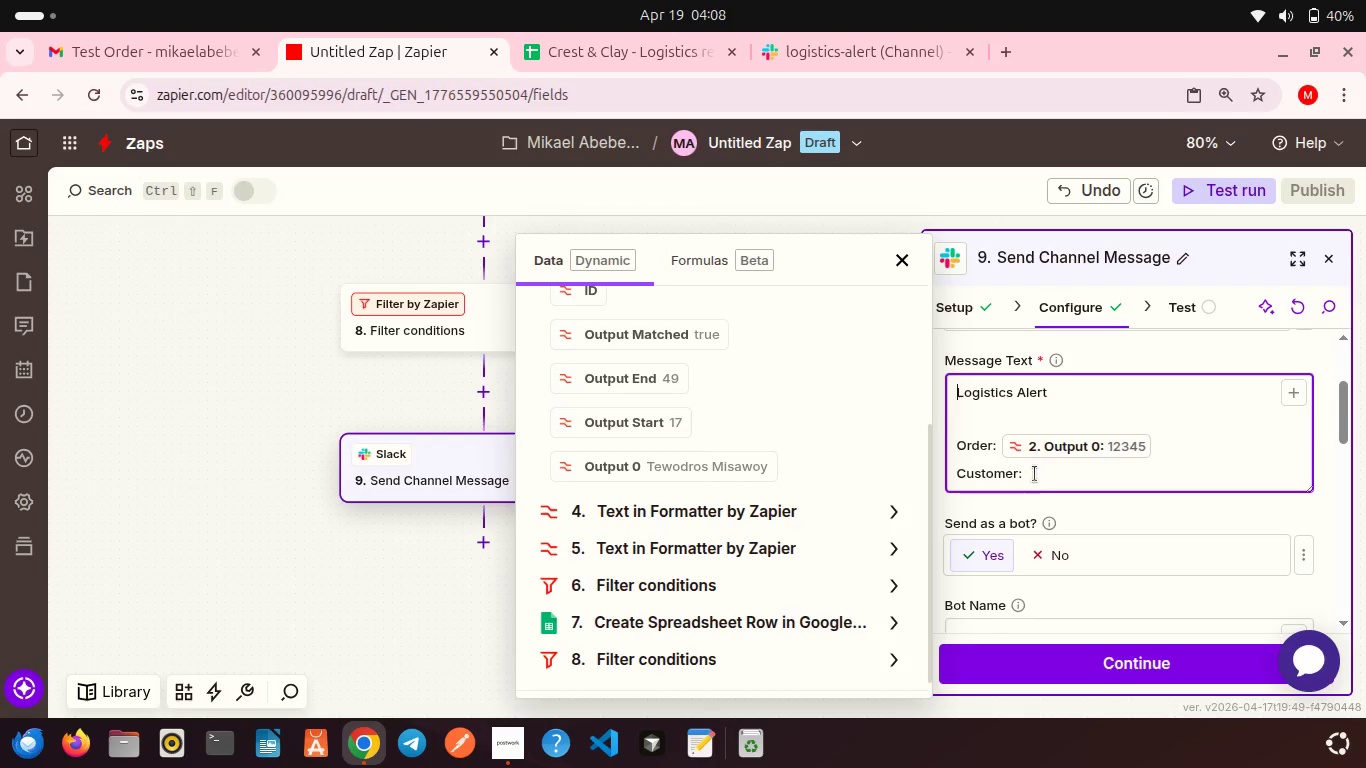 
left_click([1035, 476])
 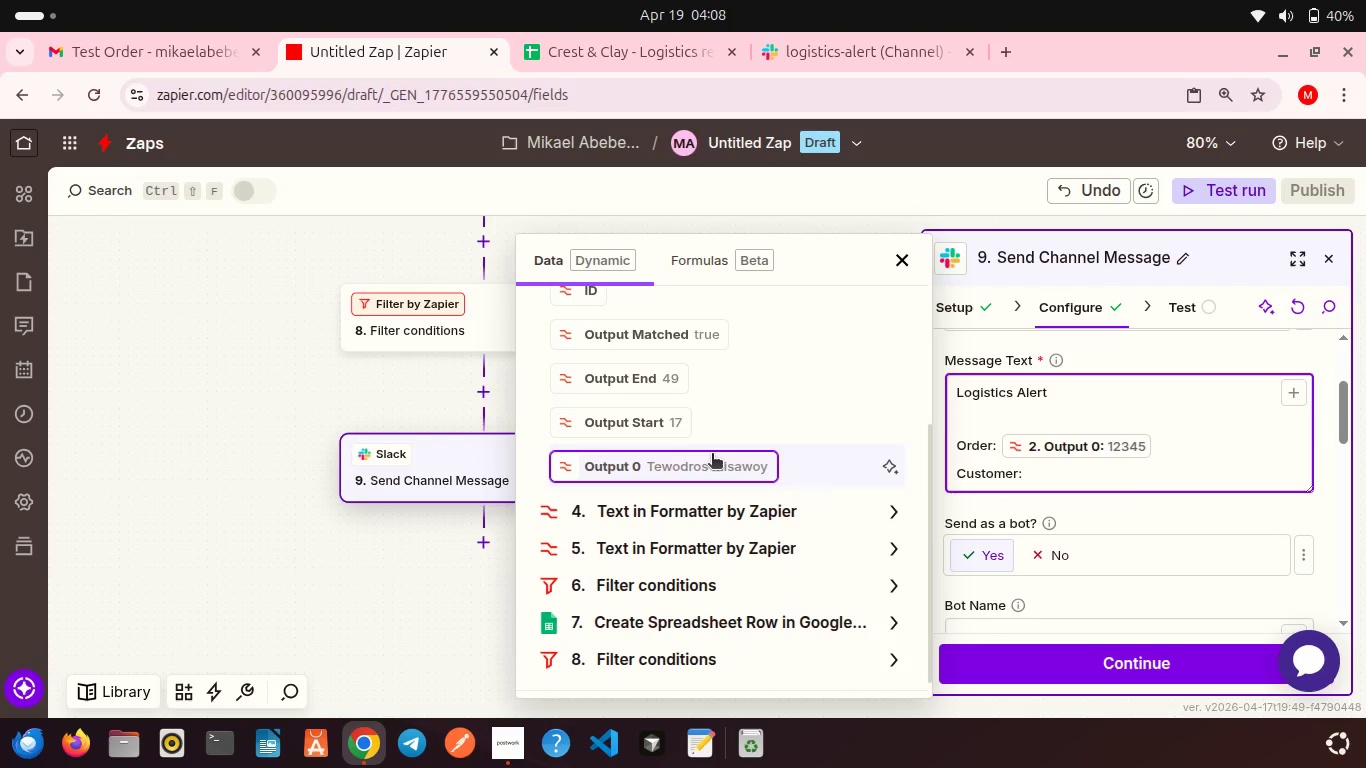 
left_click([712, 455])
 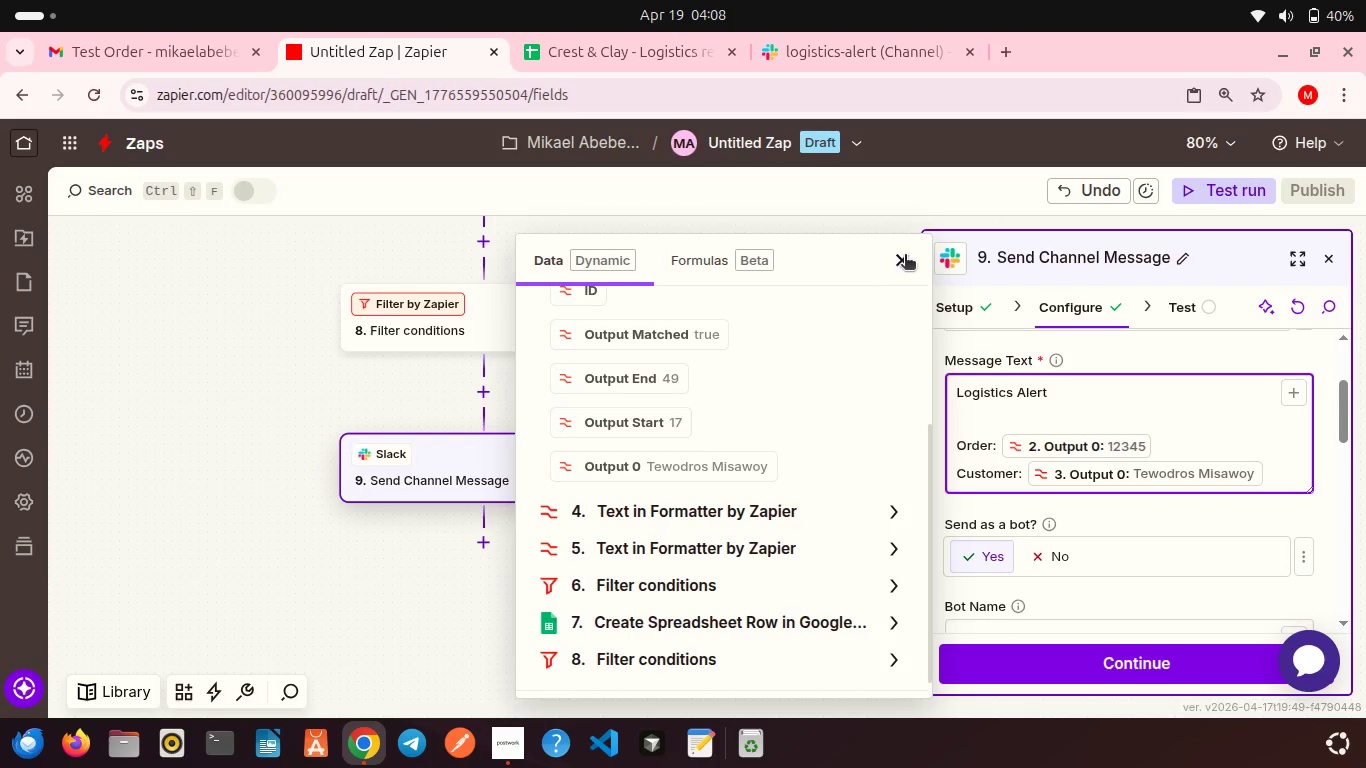 
left_click([905, 256])
 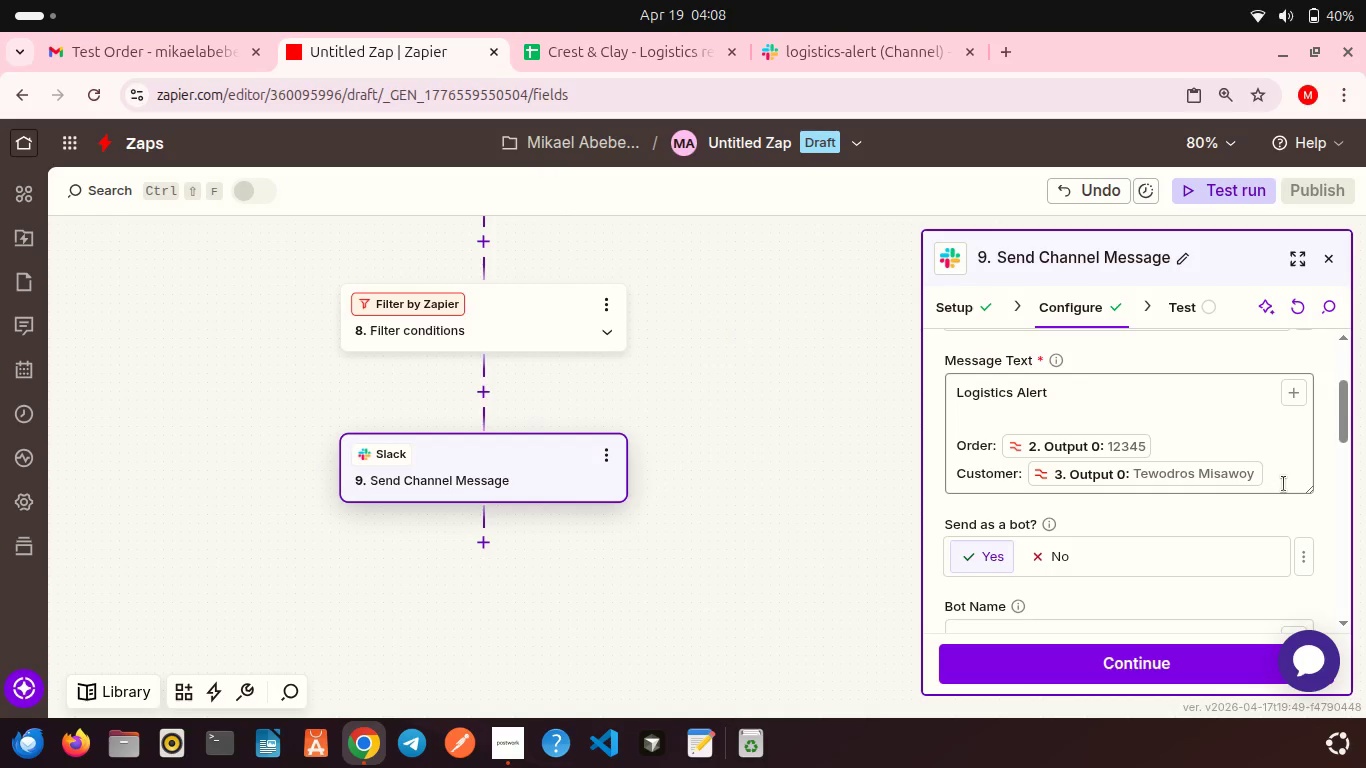 
left_click([1275, 477])
 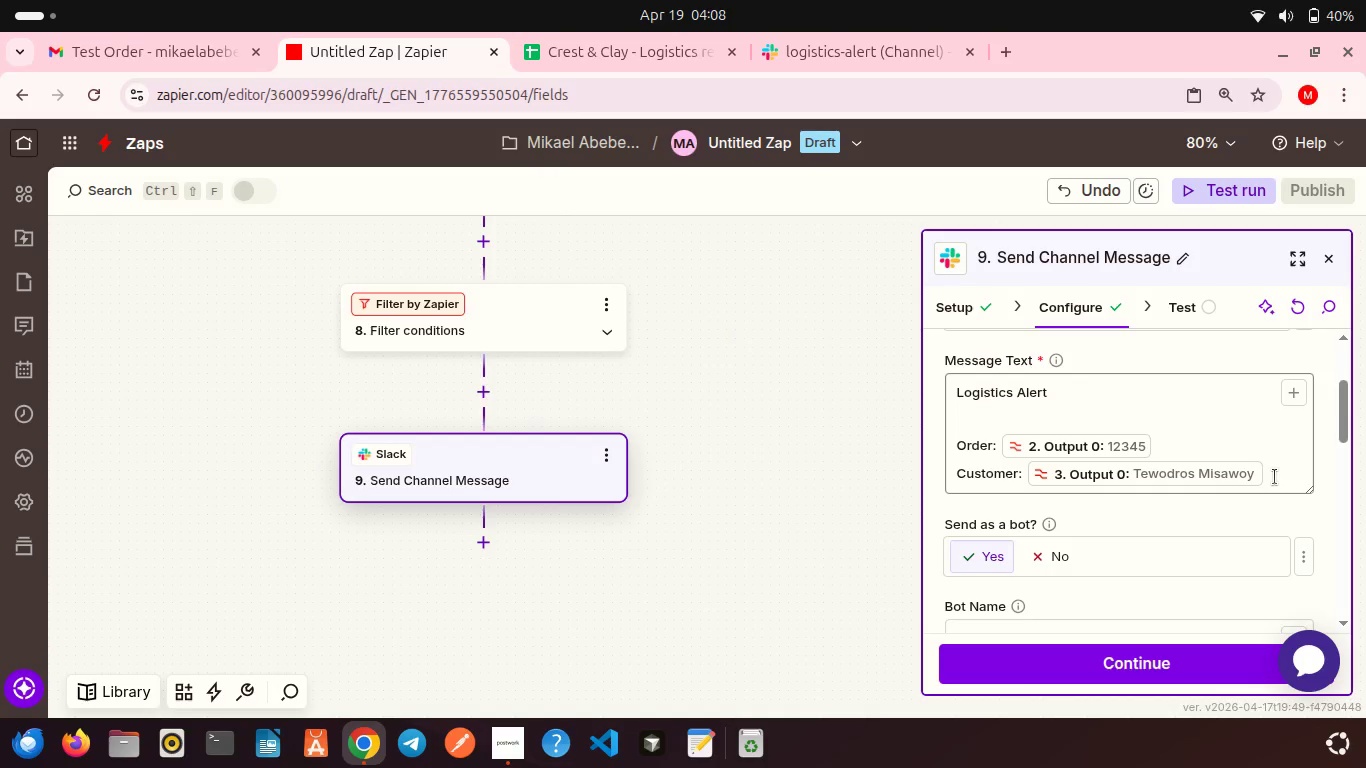 
key(Enter)
 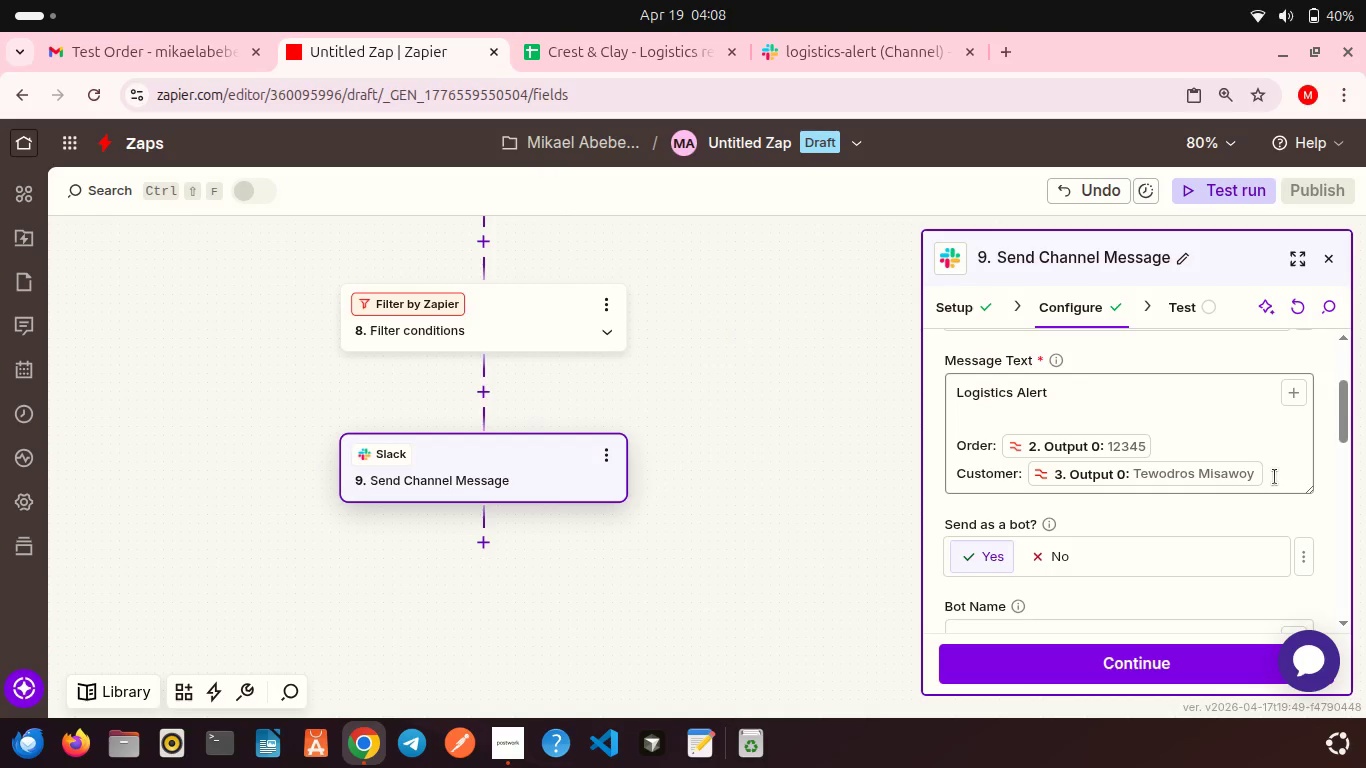 
left_click([1275, 477])
 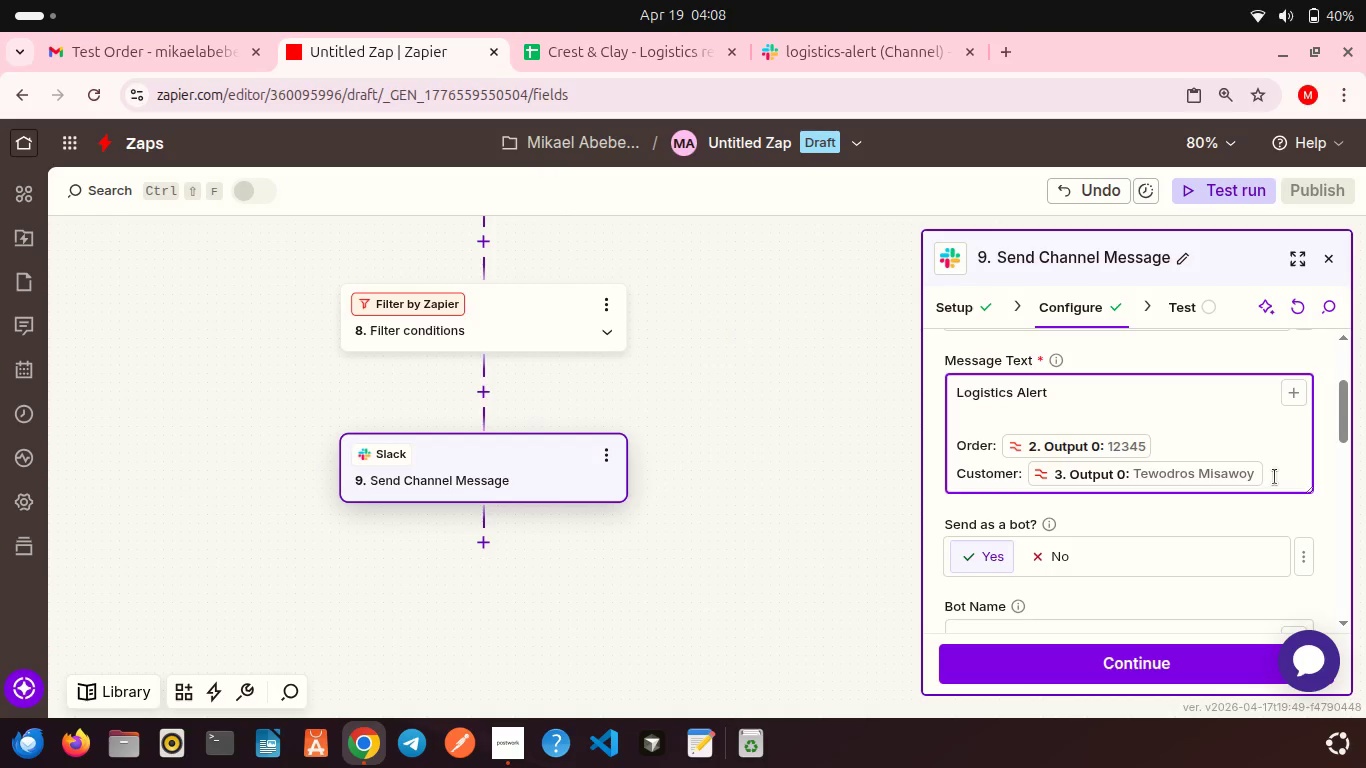 
key(Enter)
 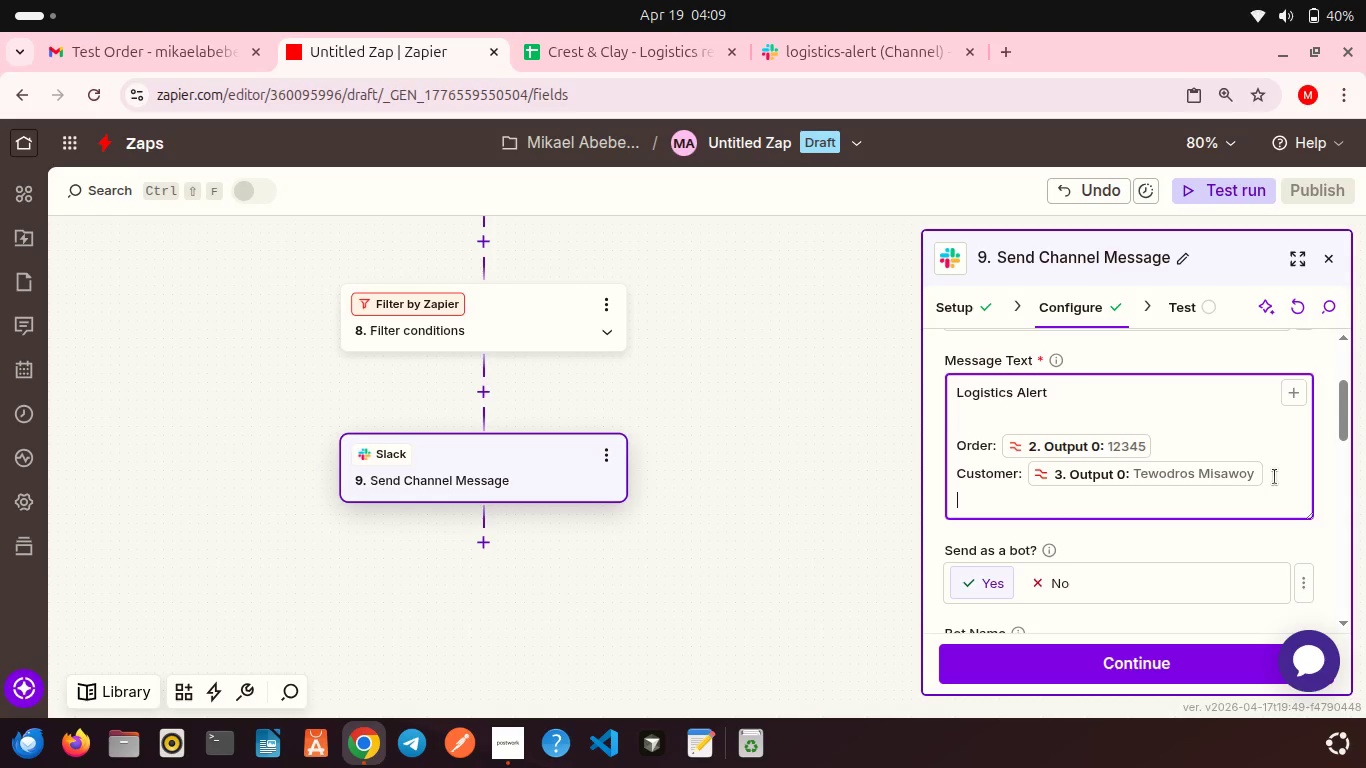 
type(Tracking: )
 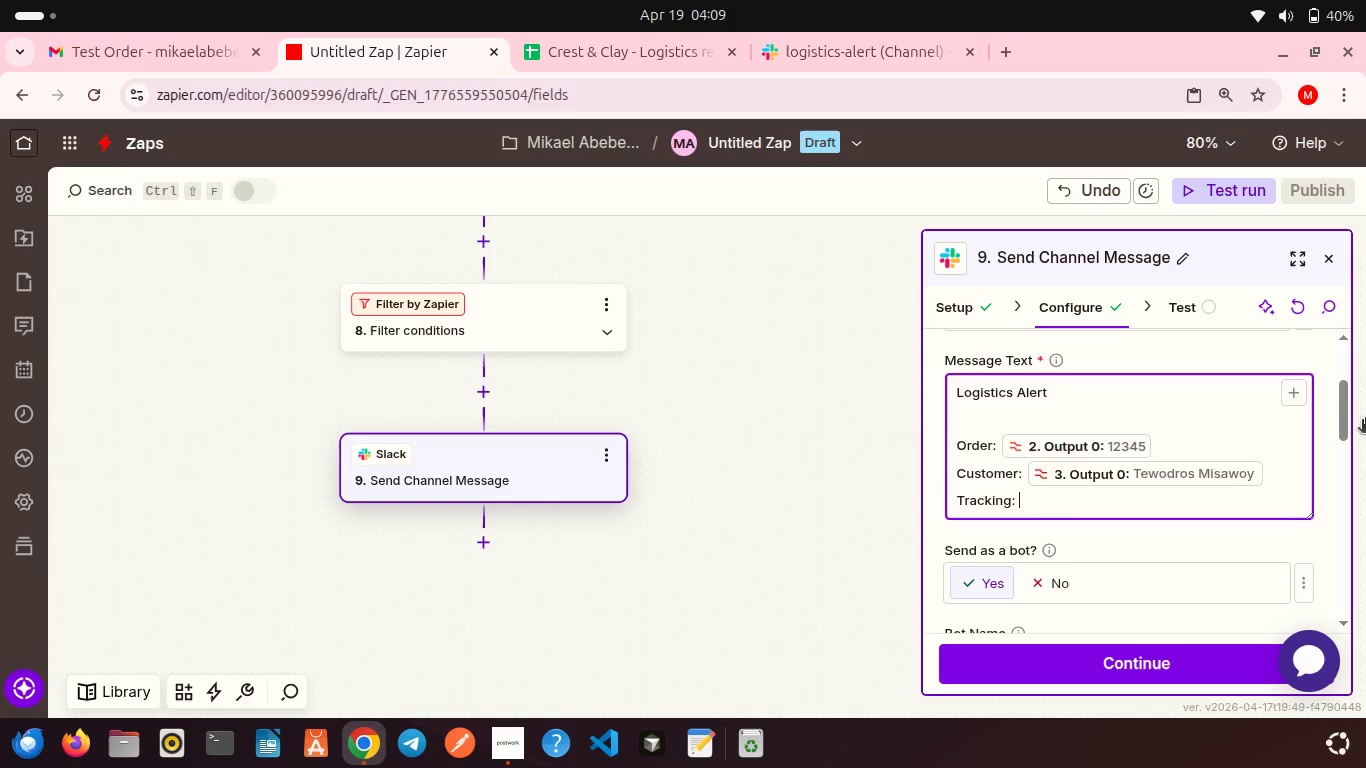 
left_click([1286, 397])
 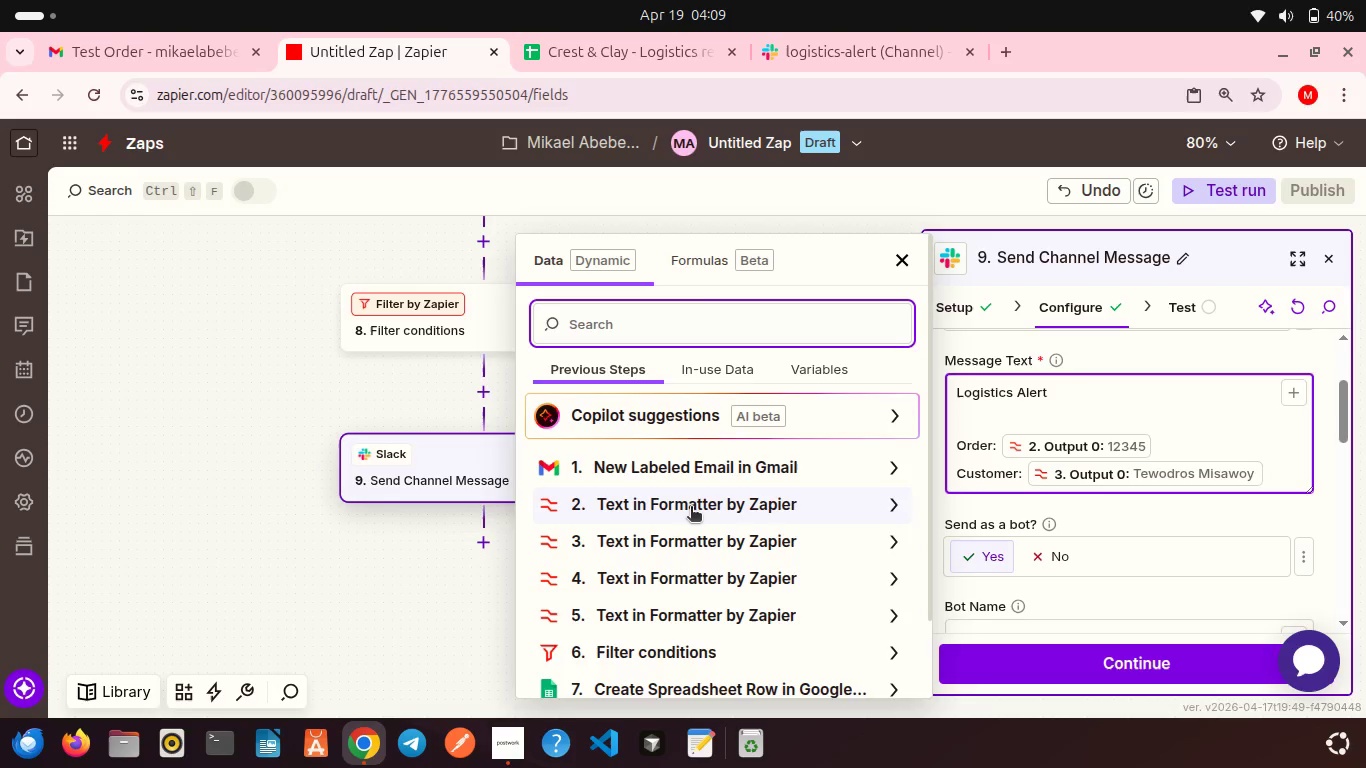 
left_click([689, 567])
 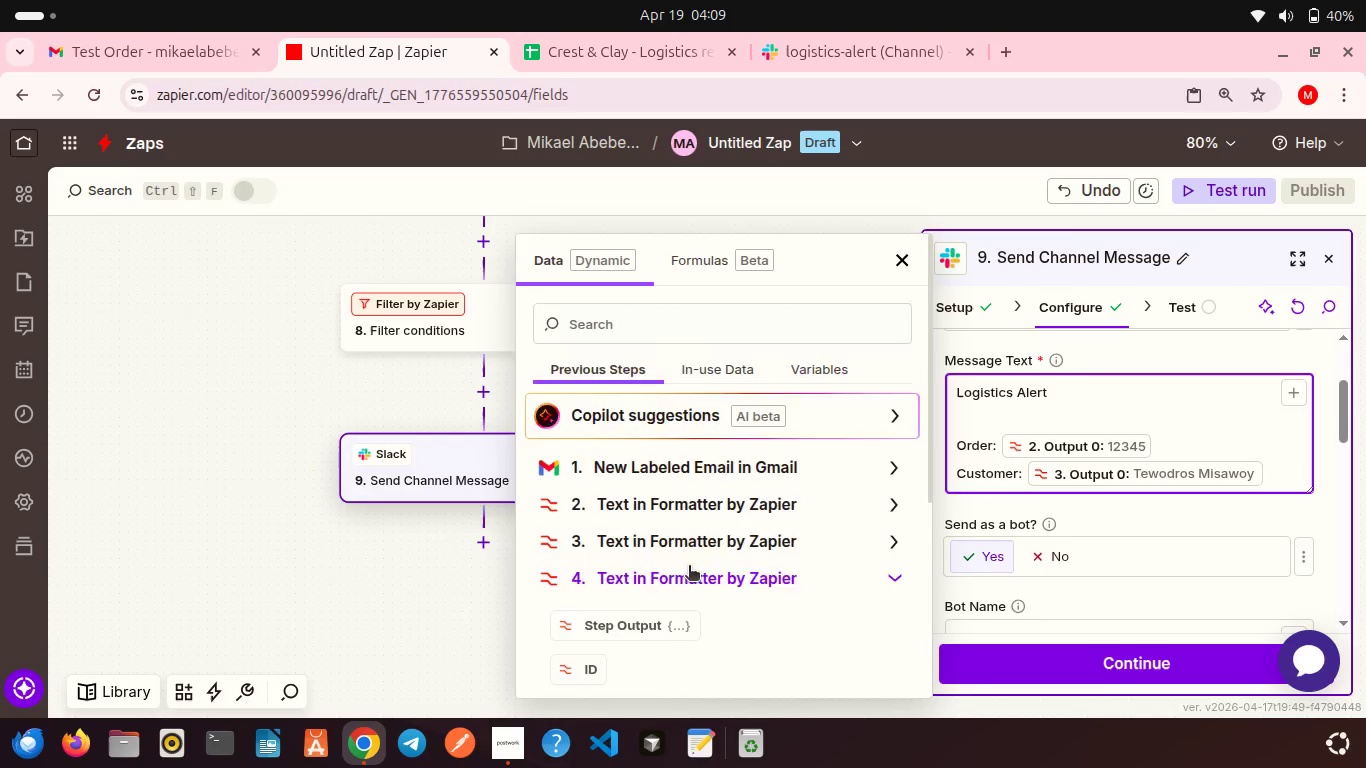 
scroll: coordinate [689, 567], scroll_direction: down, amount: 5.0
 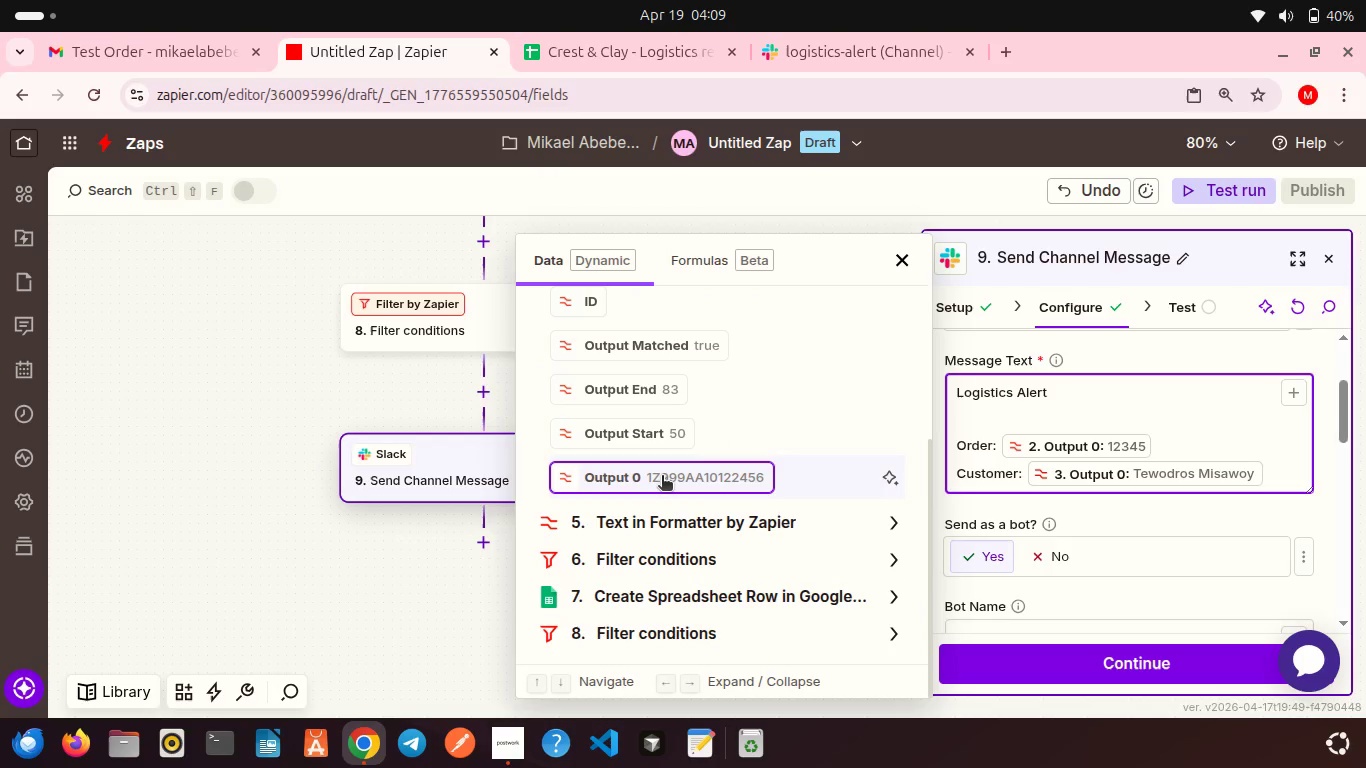 
left_click([662, 477])
 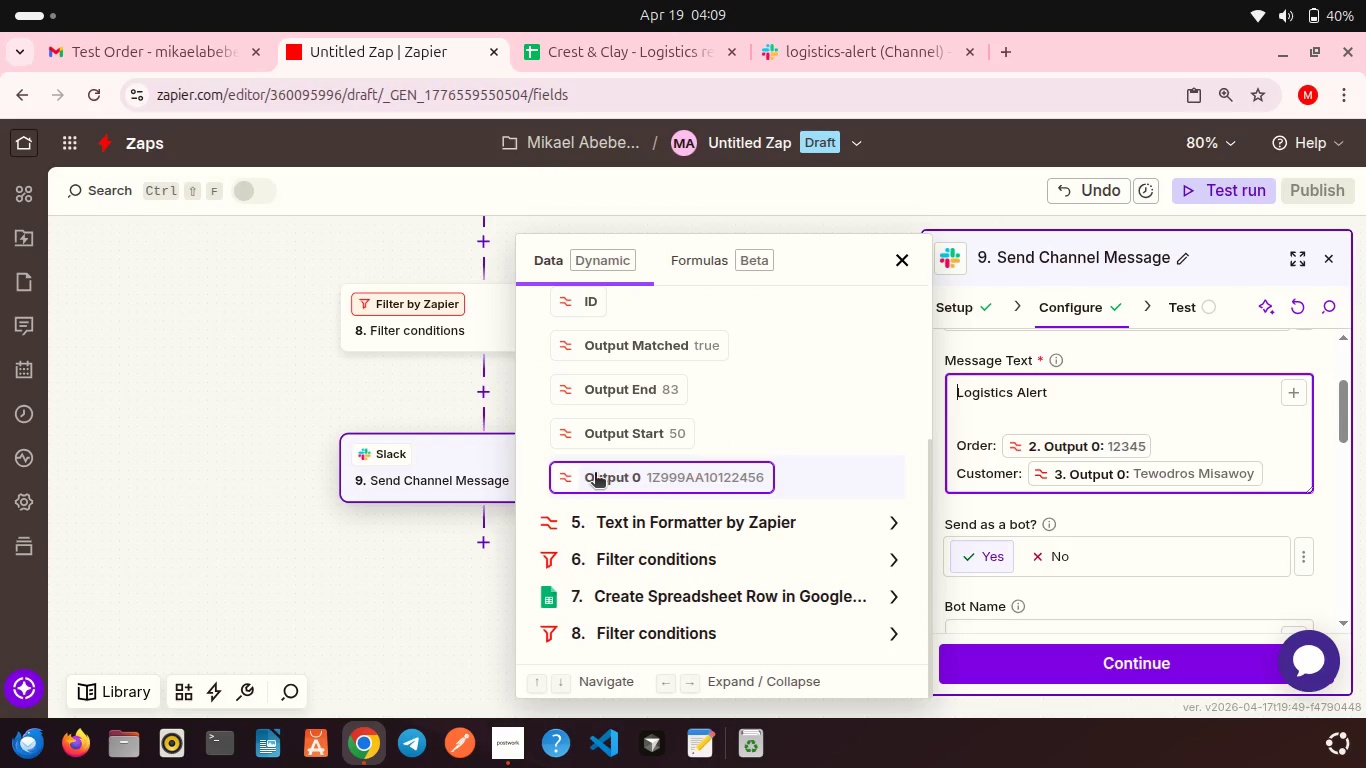 
scroll: coordinate [1030, 460], scroll_direction: down, amount: 2.0
 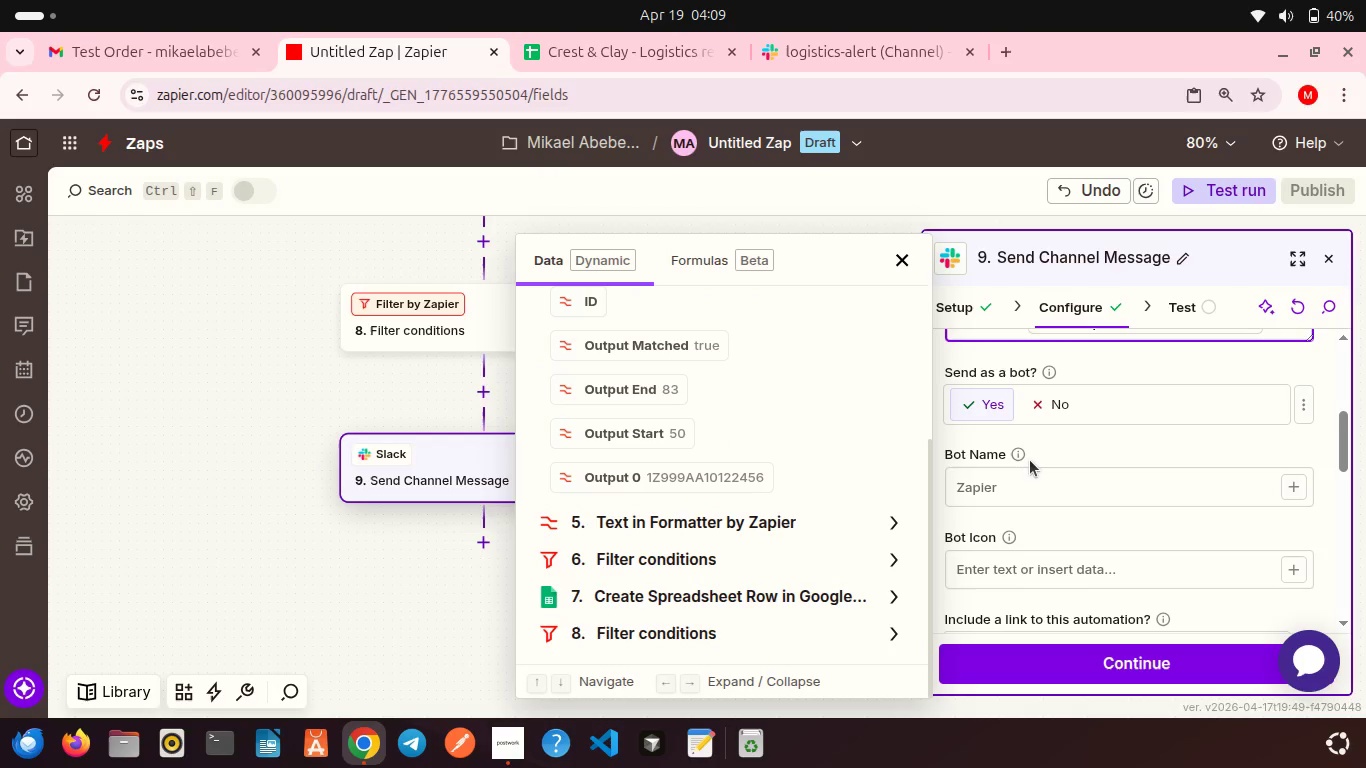 
scroll: coordinate [1030, 460], scroll_direction: up, amount: 2.0
 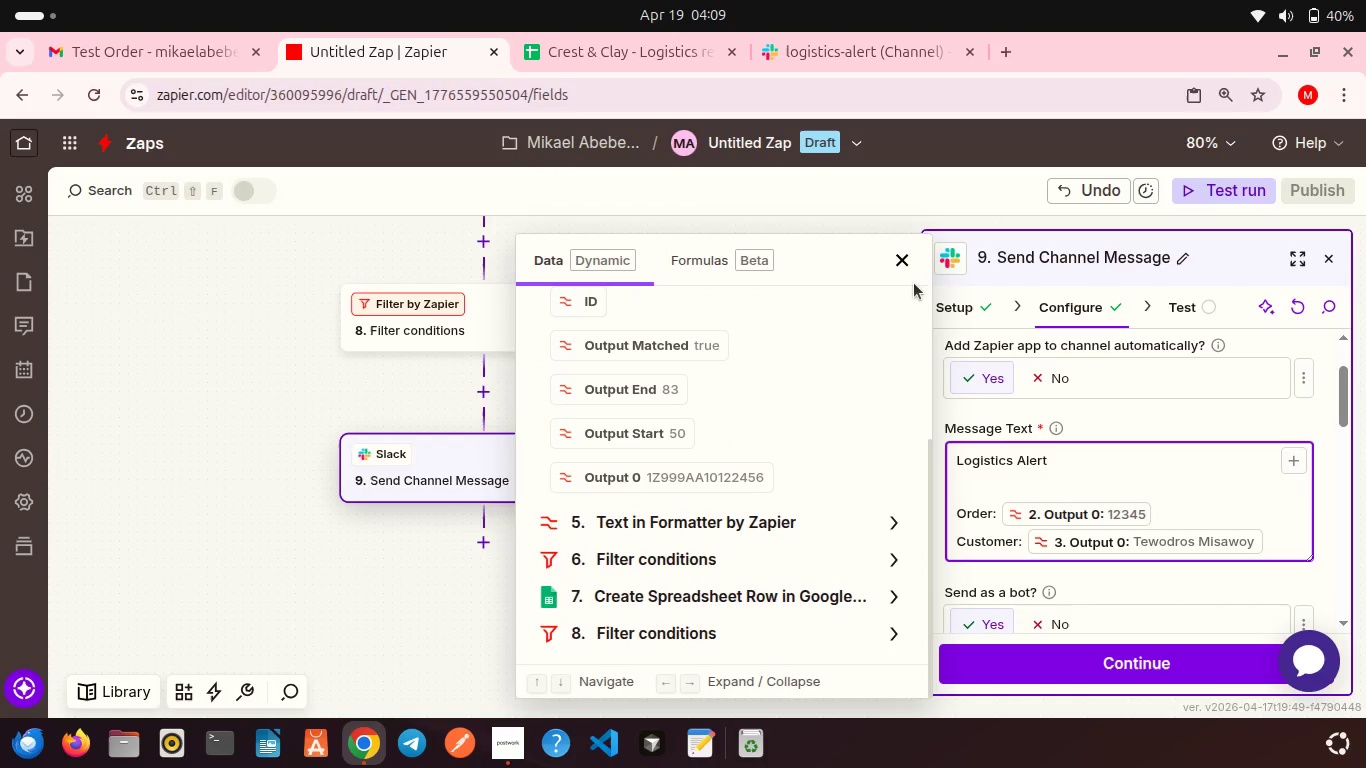 
left_click([906, 264])
 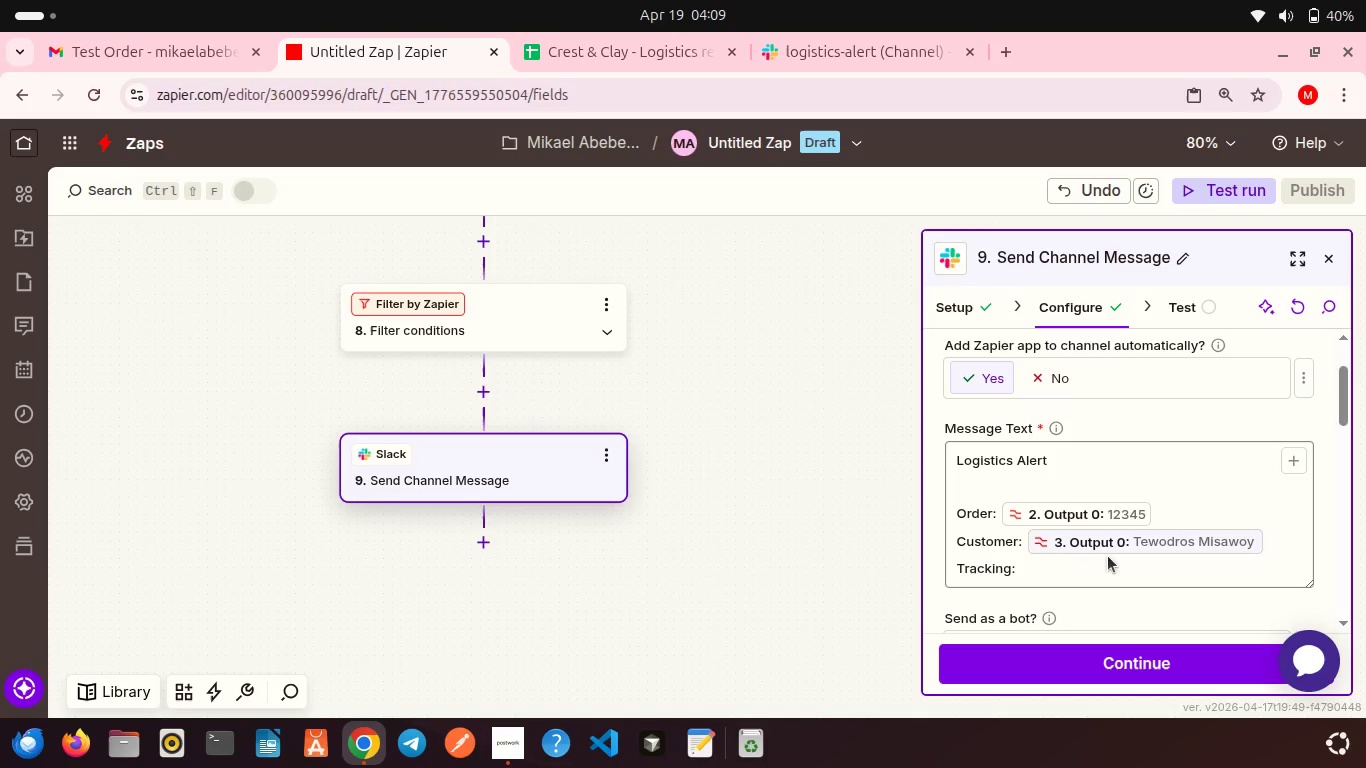 
left_click([1102, 556])
 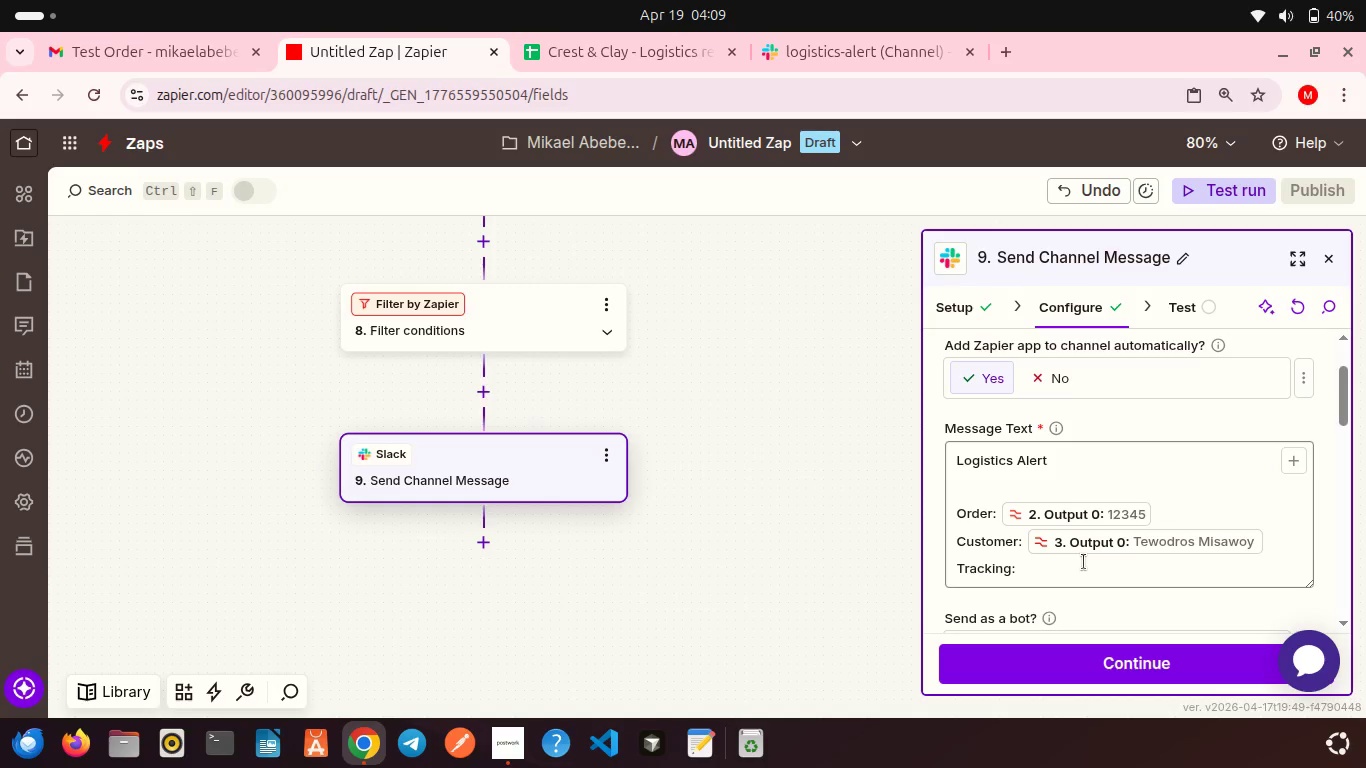 
left_click([1084, 562])
 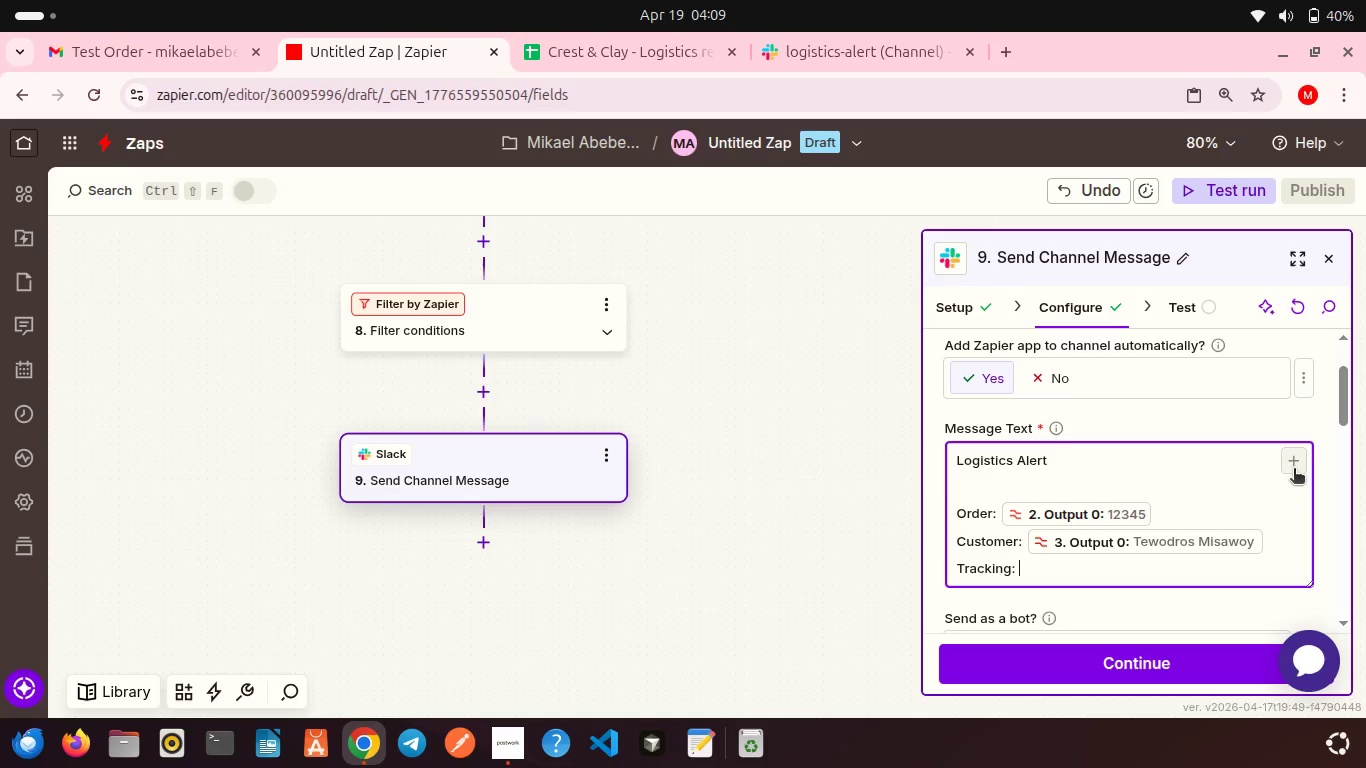 
left_click([1294, 470])
 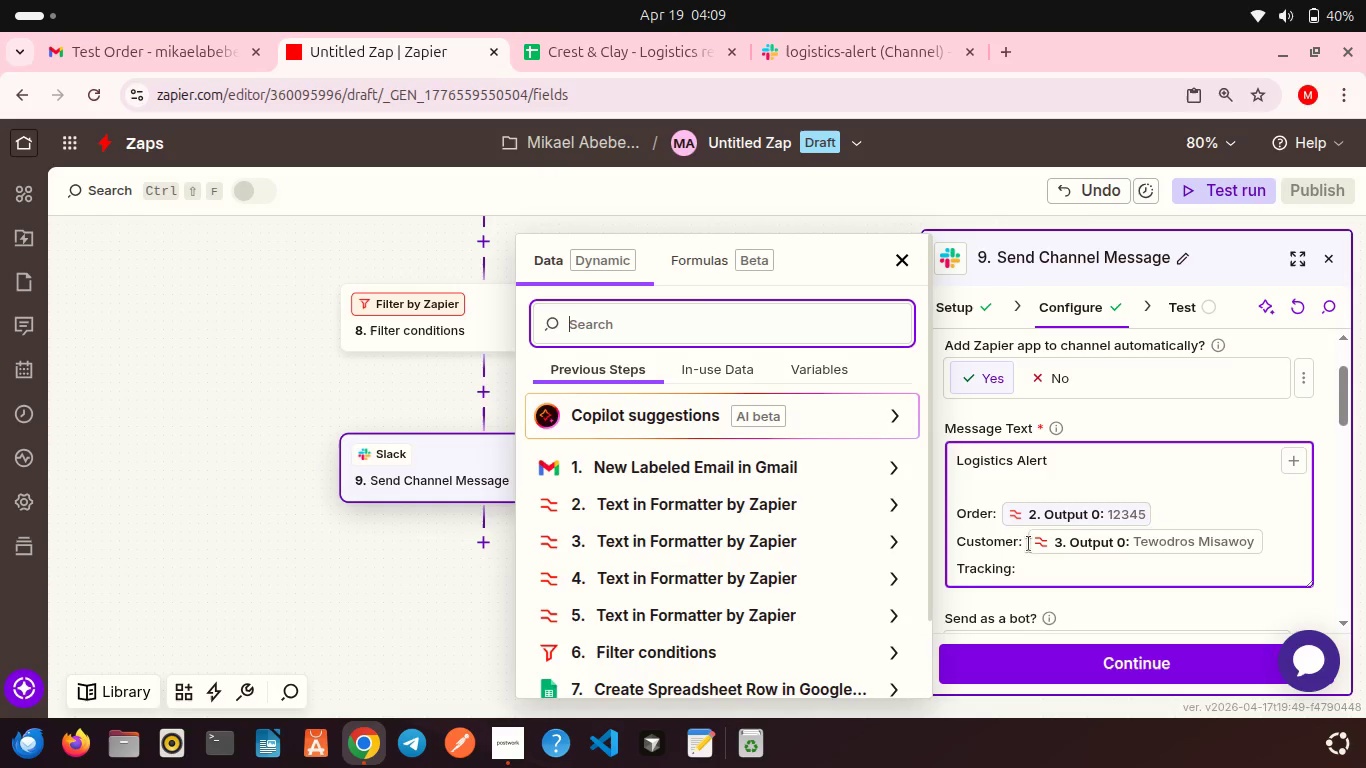 
left_click([1038, 560])
 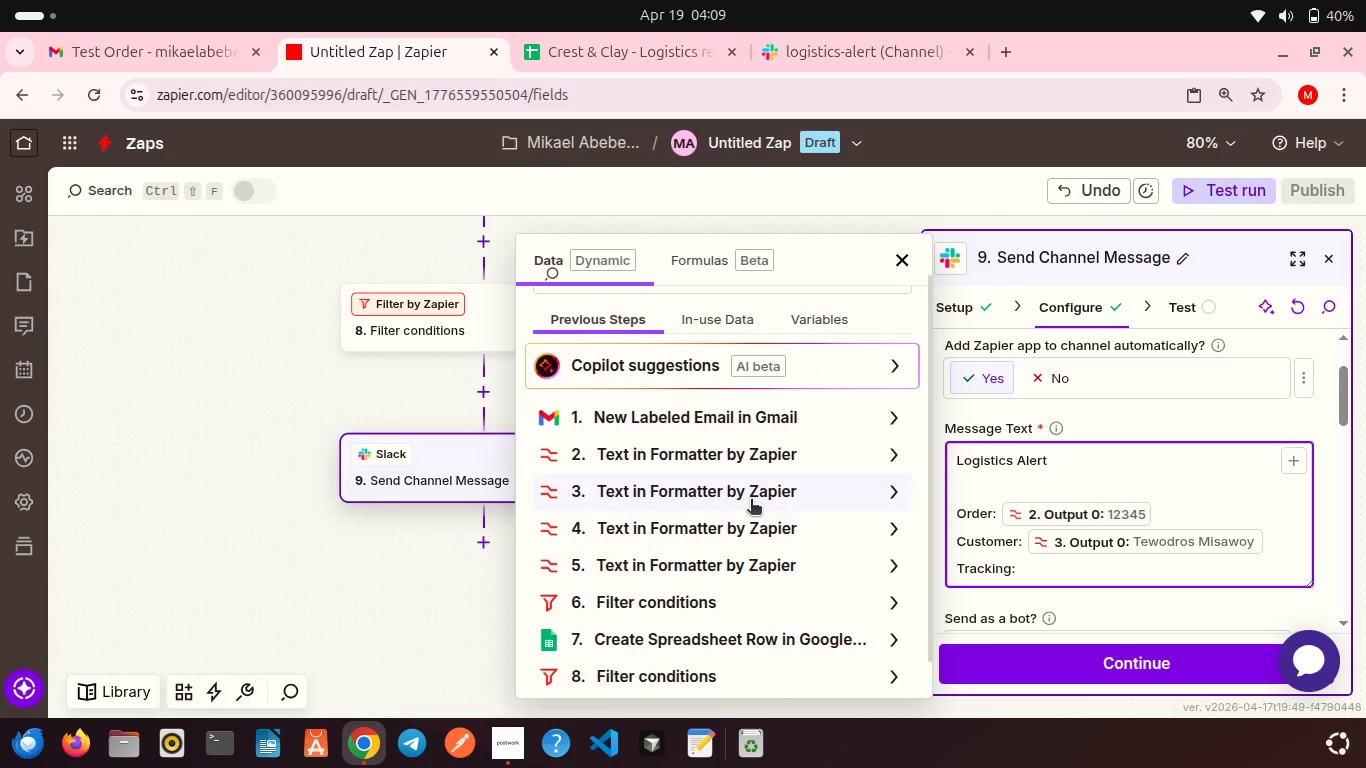 
left_click([738, 494])
 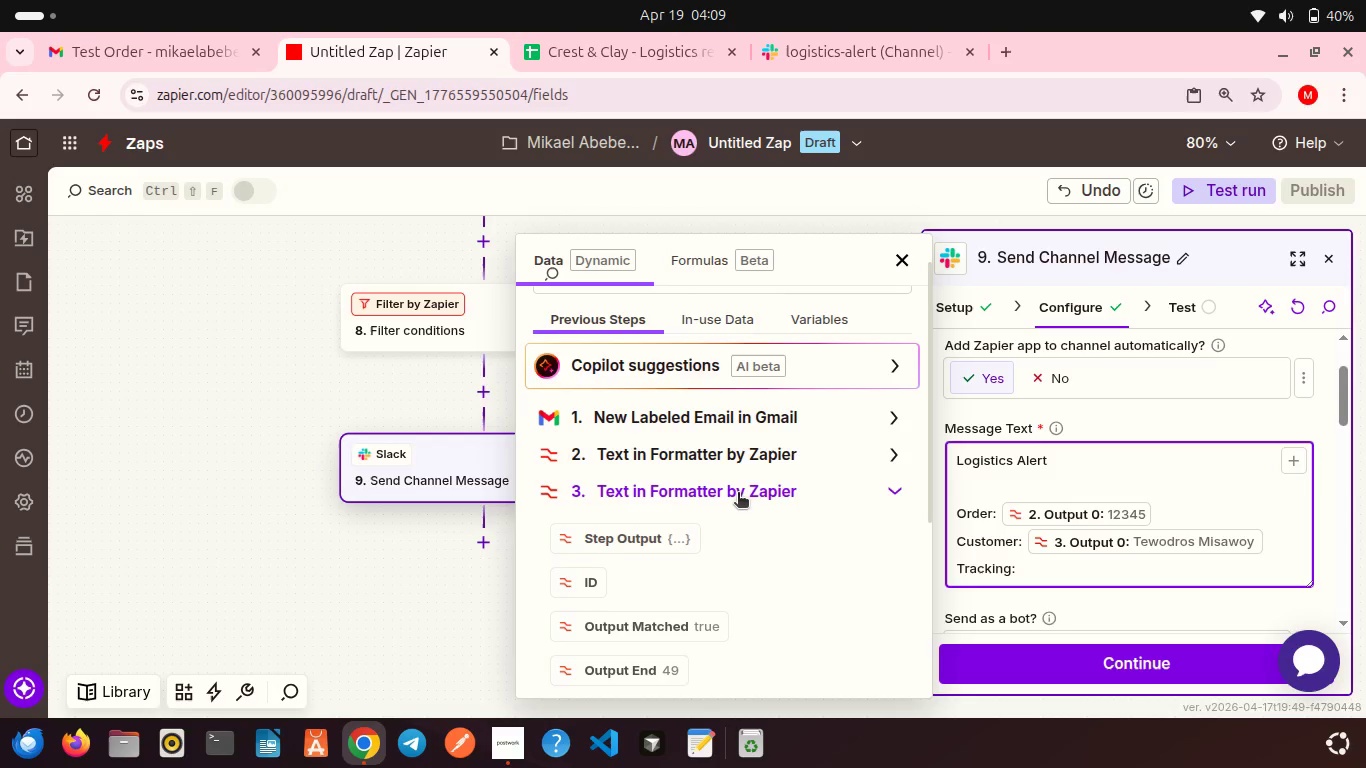 
scroll: coordinate [738, 494], scroll_direction: down, amount: 2.0
 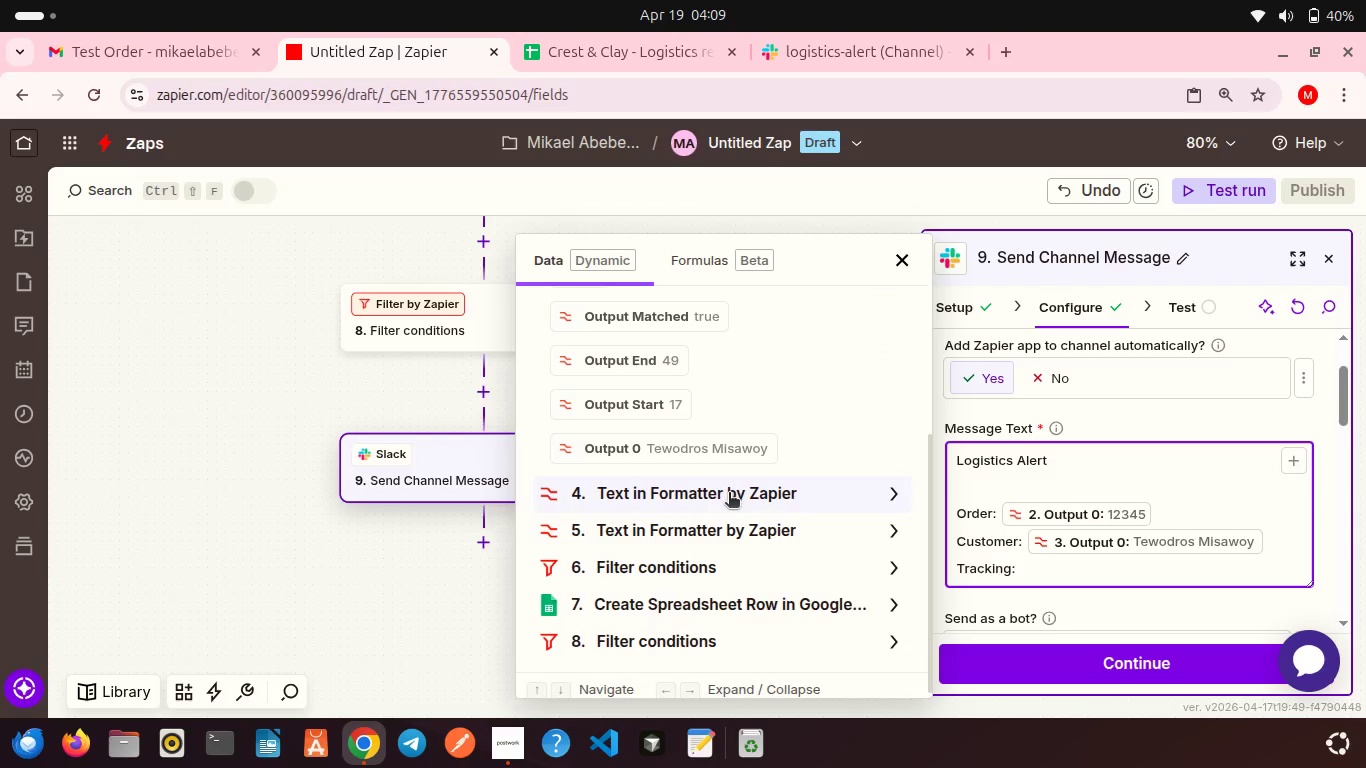 
left_click([729, 494])
 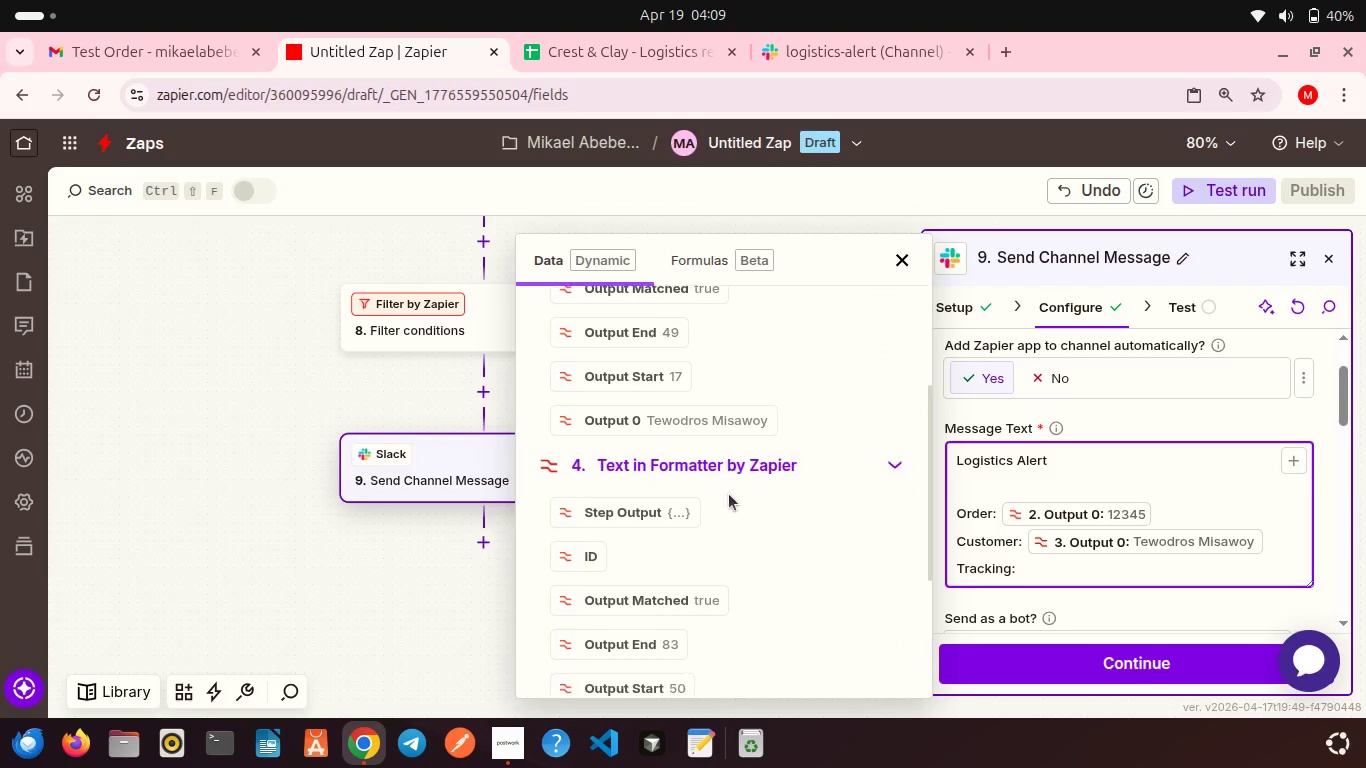 
scroll: coordinate [729, 494], scroll_direction: down, amount: 2.0
 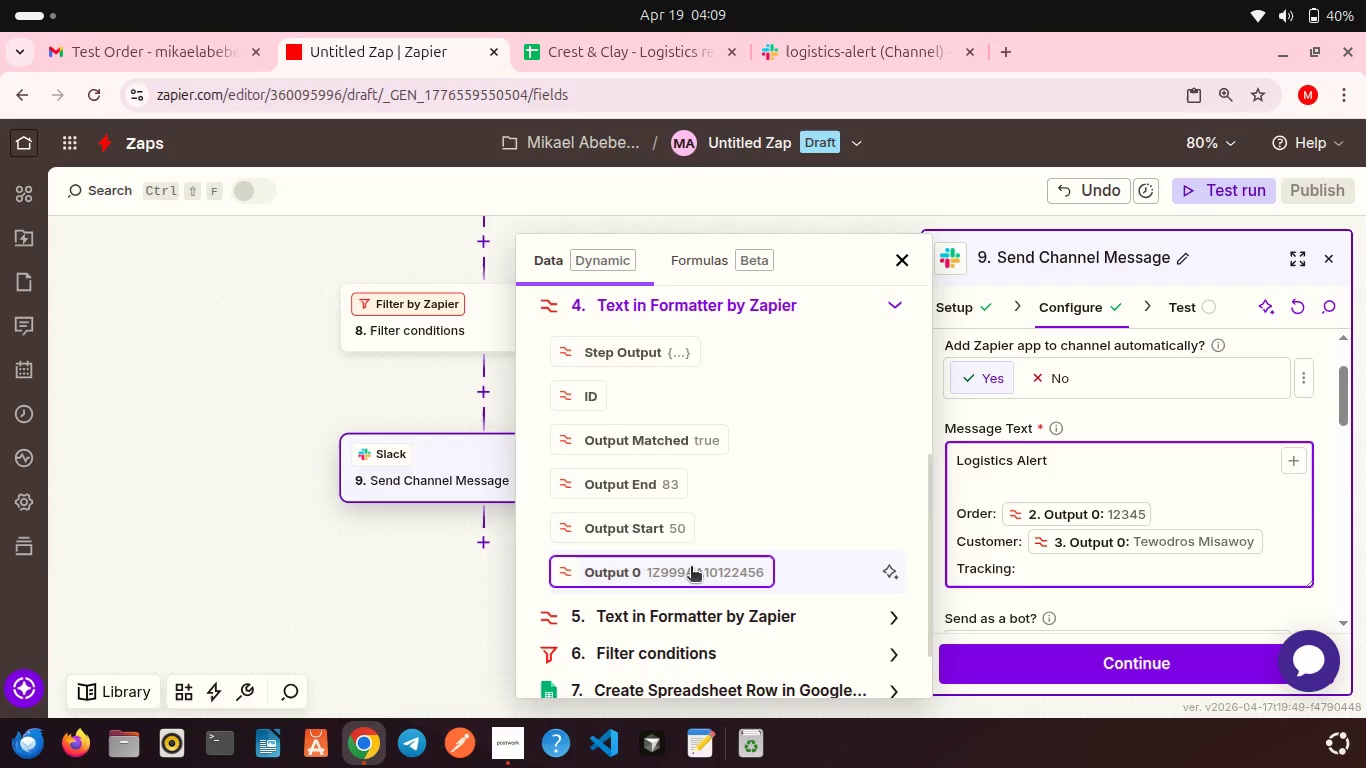 
left_click([691, 568])
 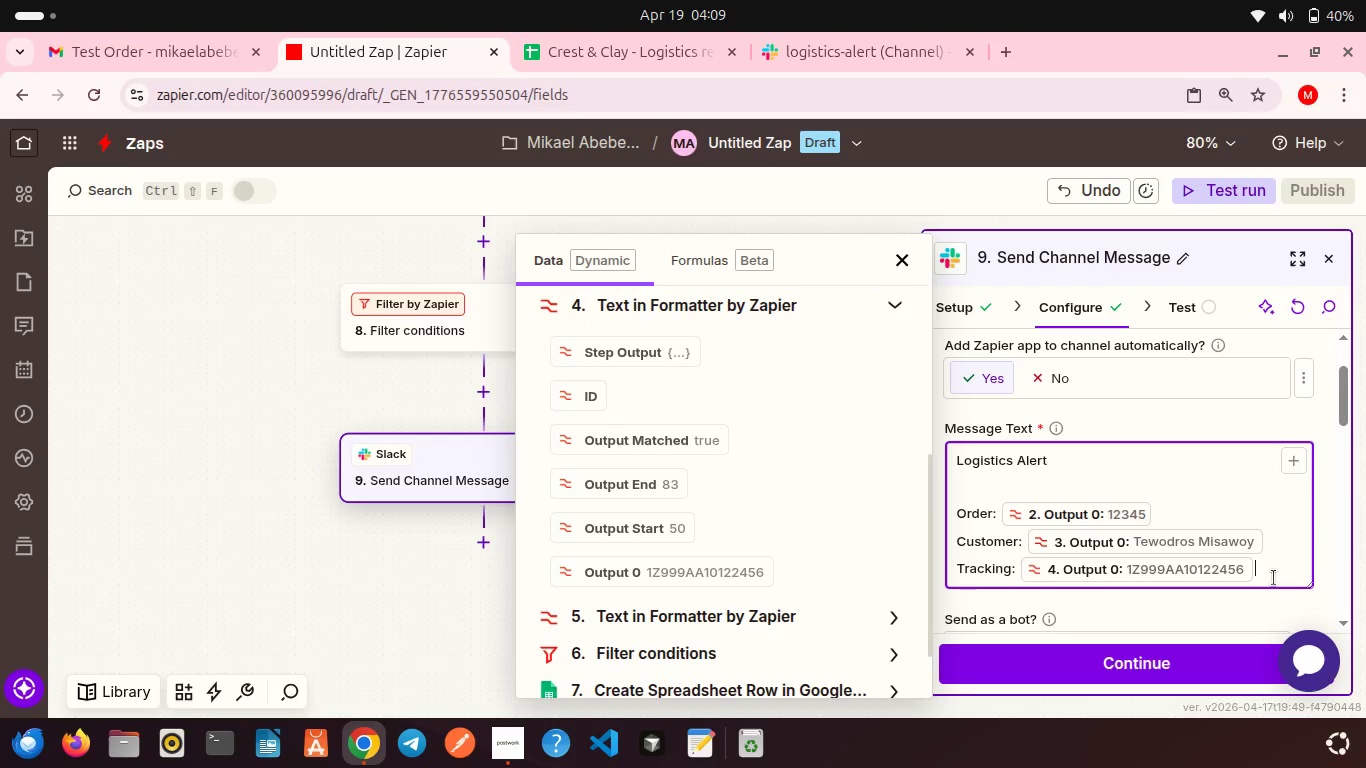 
key(Enter)
 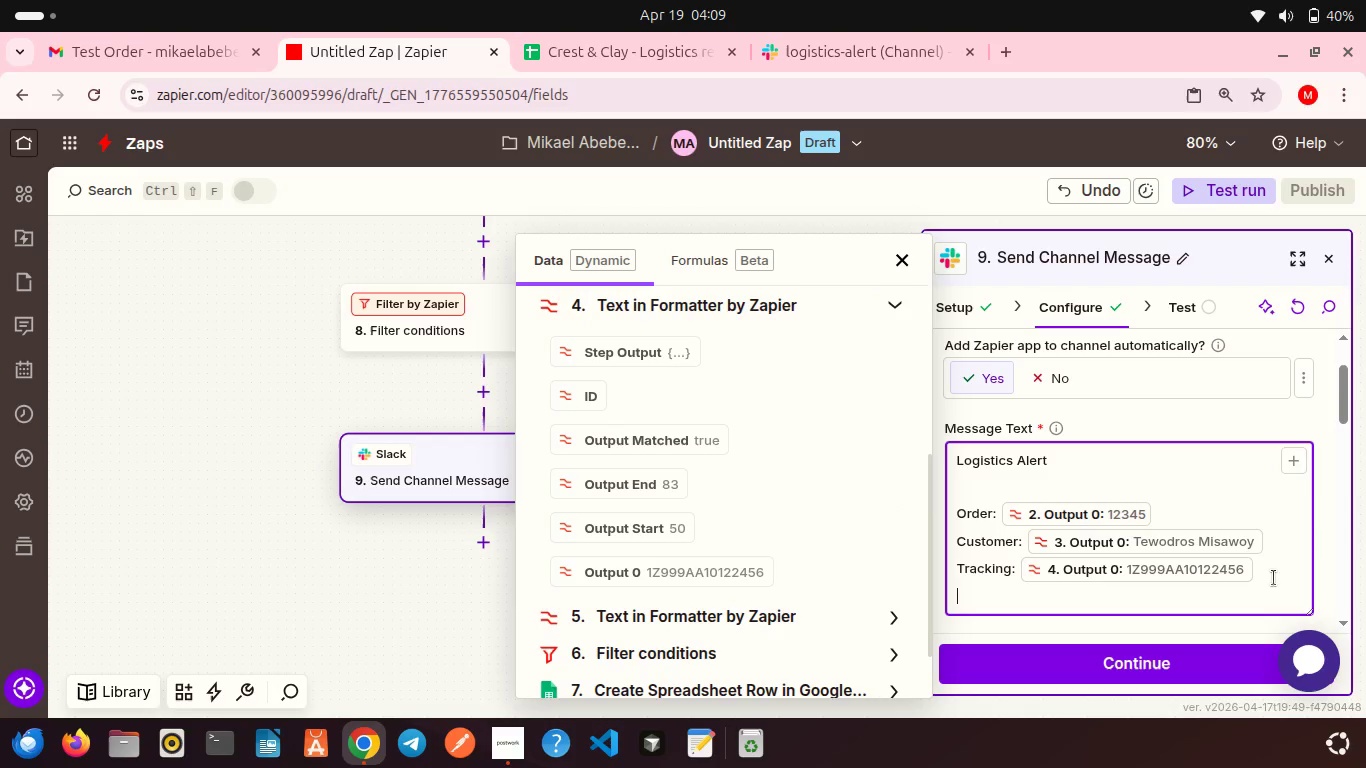 
type(Issue:)
 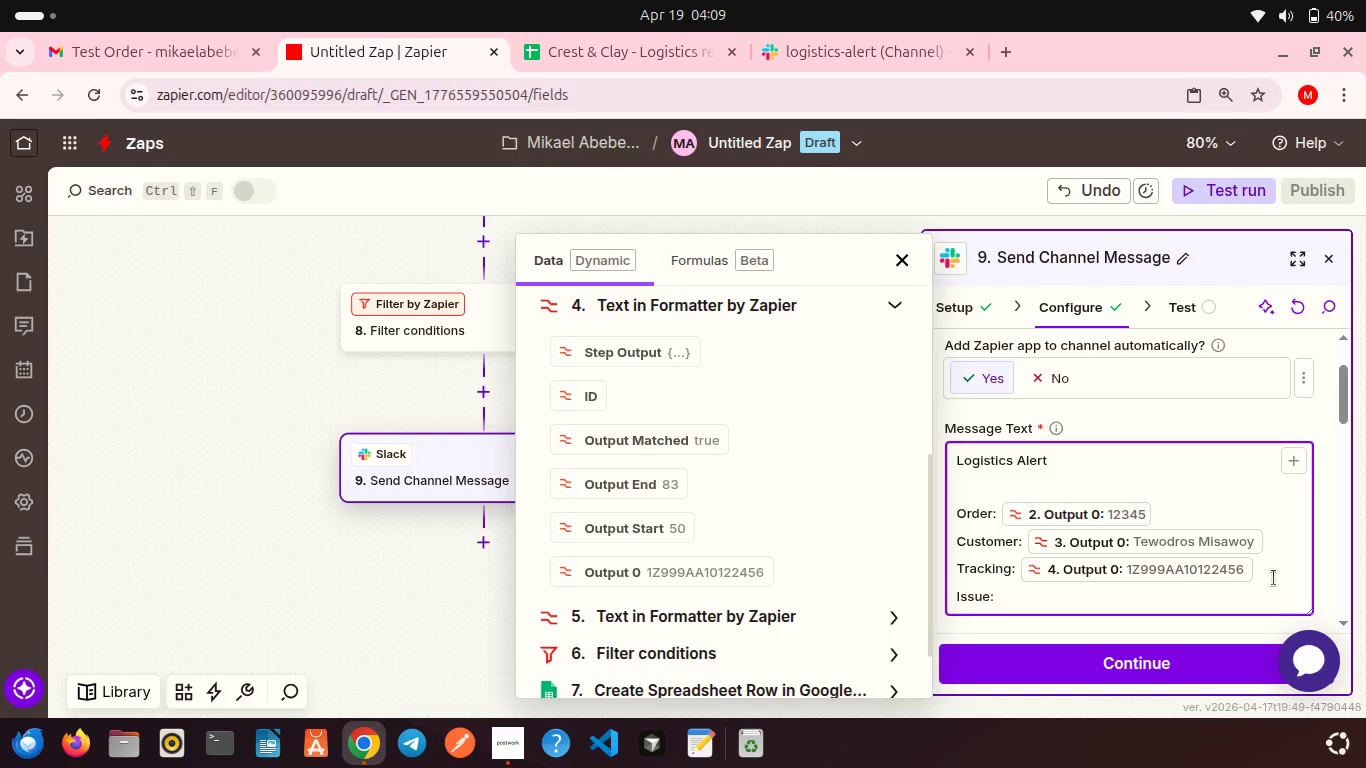 
scroll: coordinate [741, 532], scroll_direction: down, amount: 6.0
 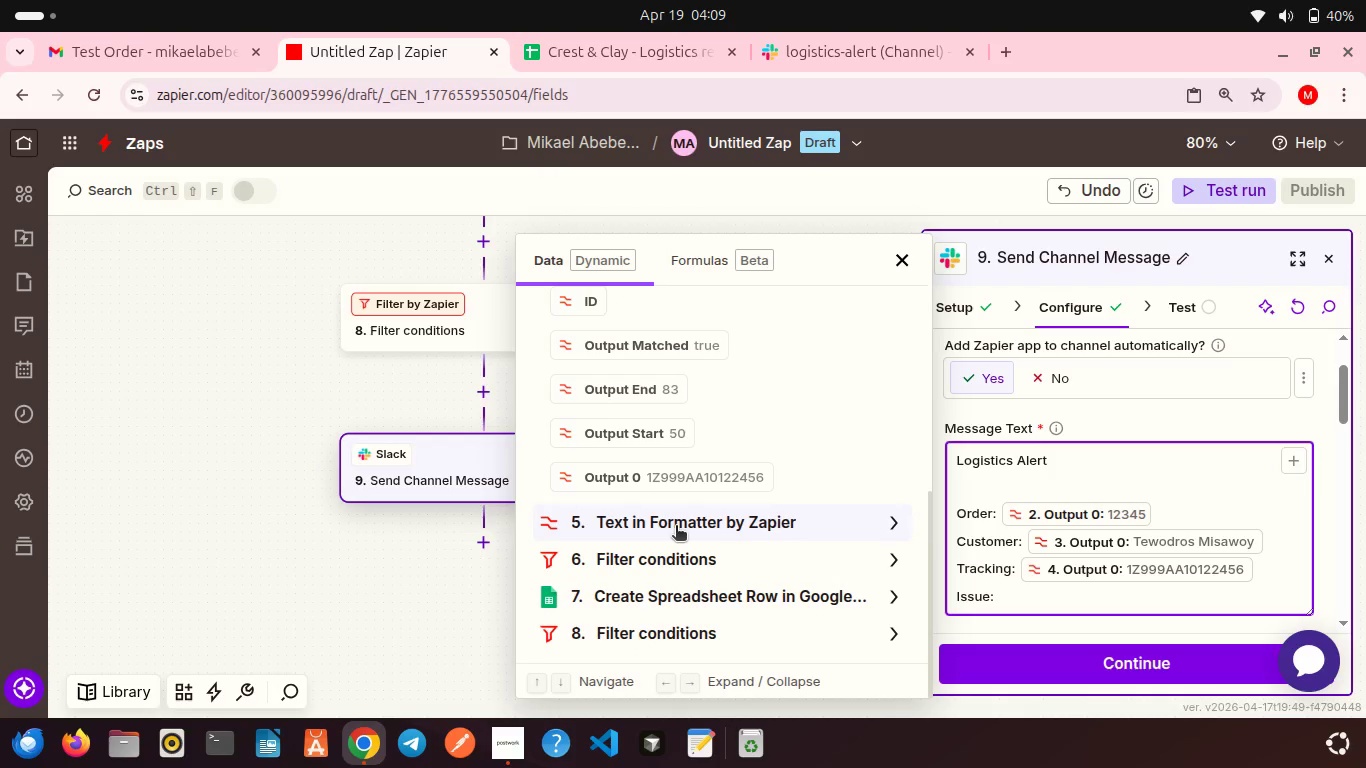 
left_click([676, 527])
 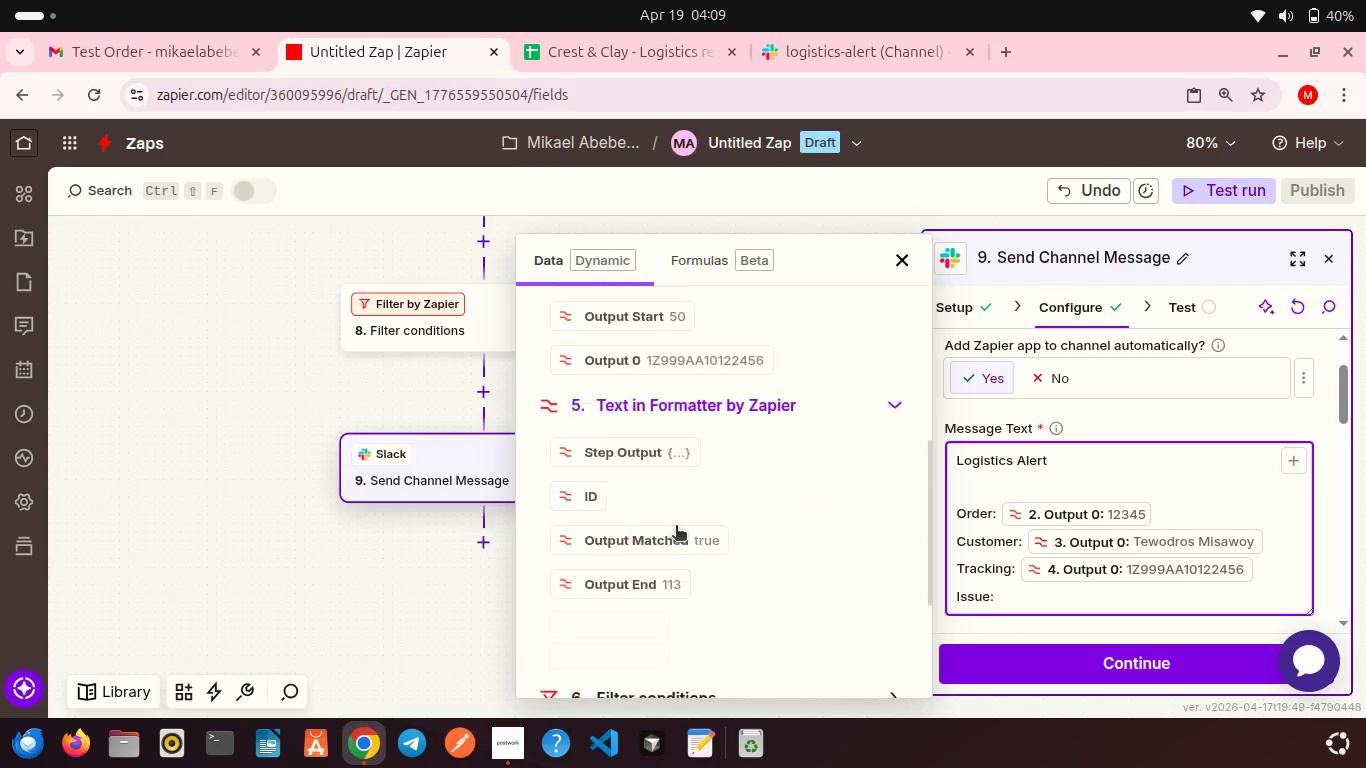 
scroll: coordinate [676, 527], scroll_direction: down, amount: 4.0
 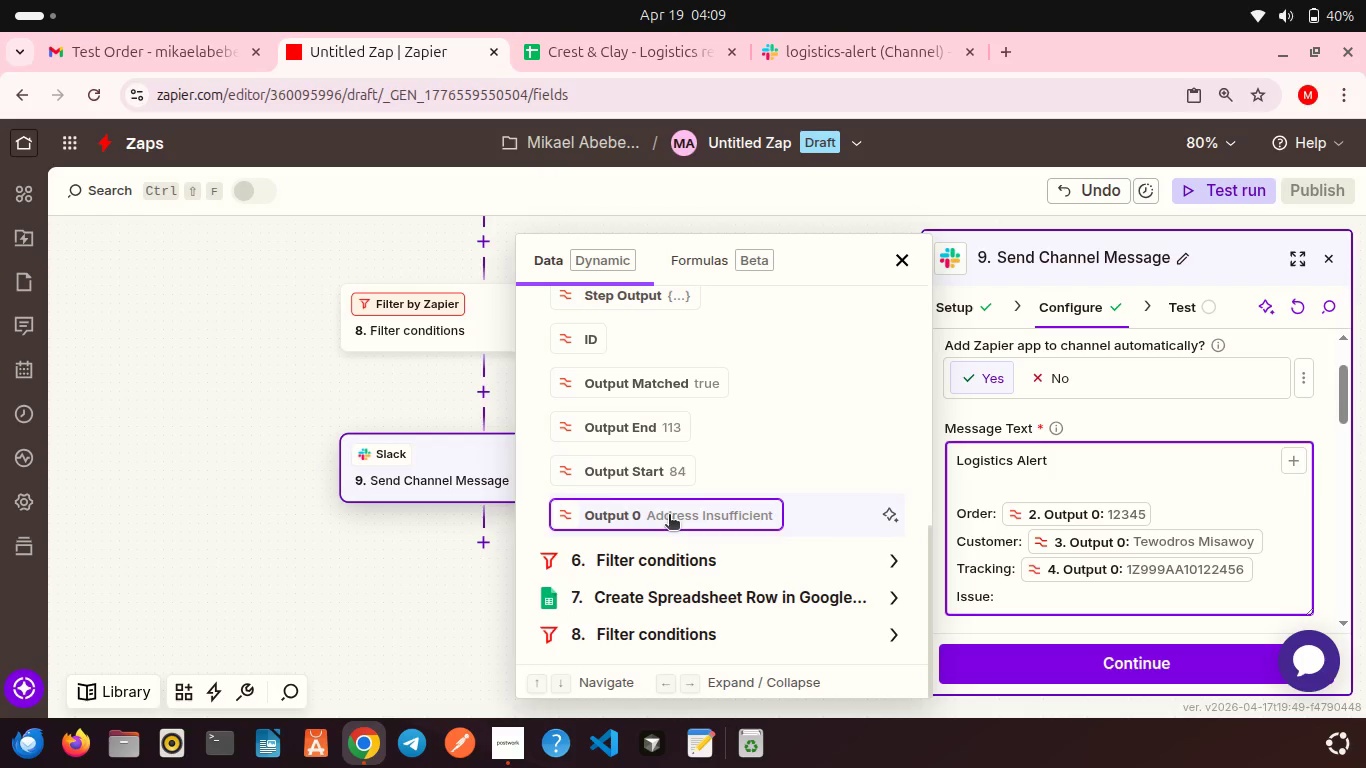 
left_click([669, 516])
 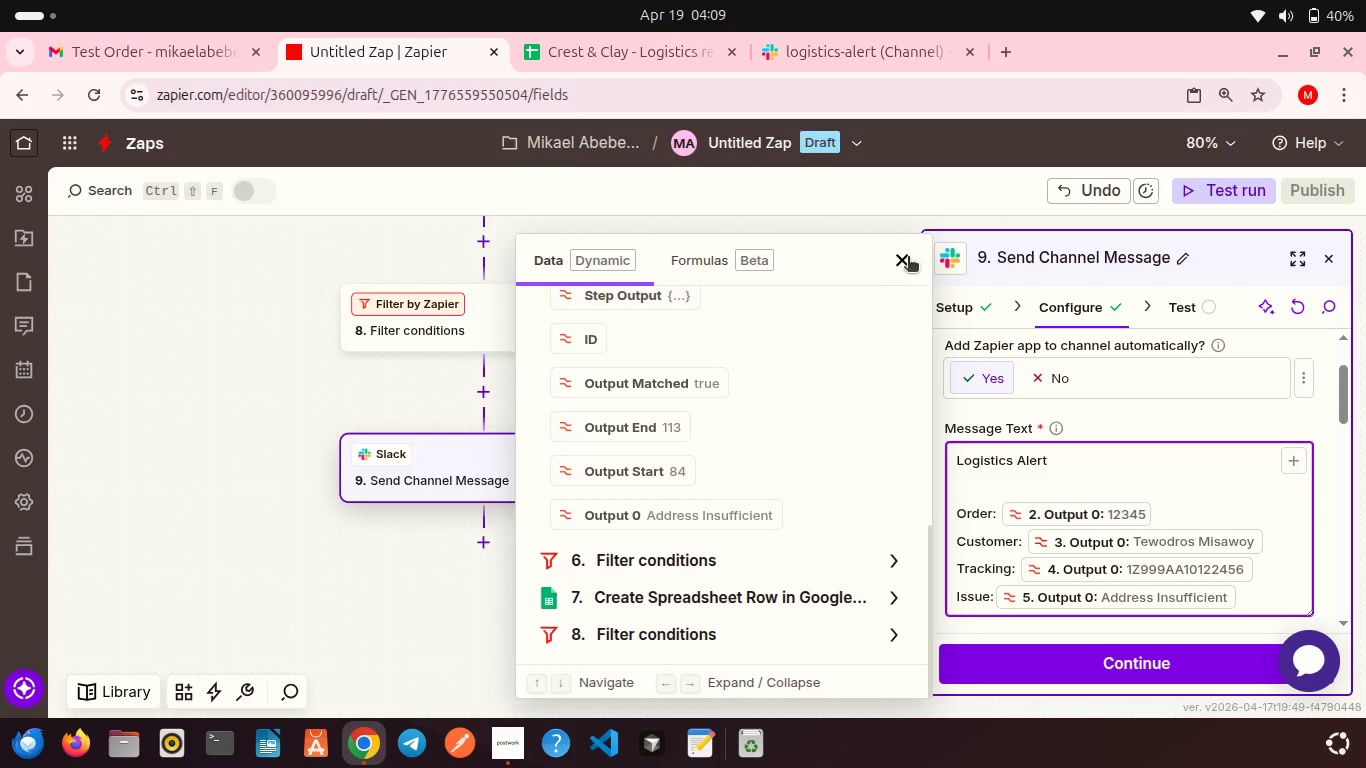 
left_click([897, 262])
 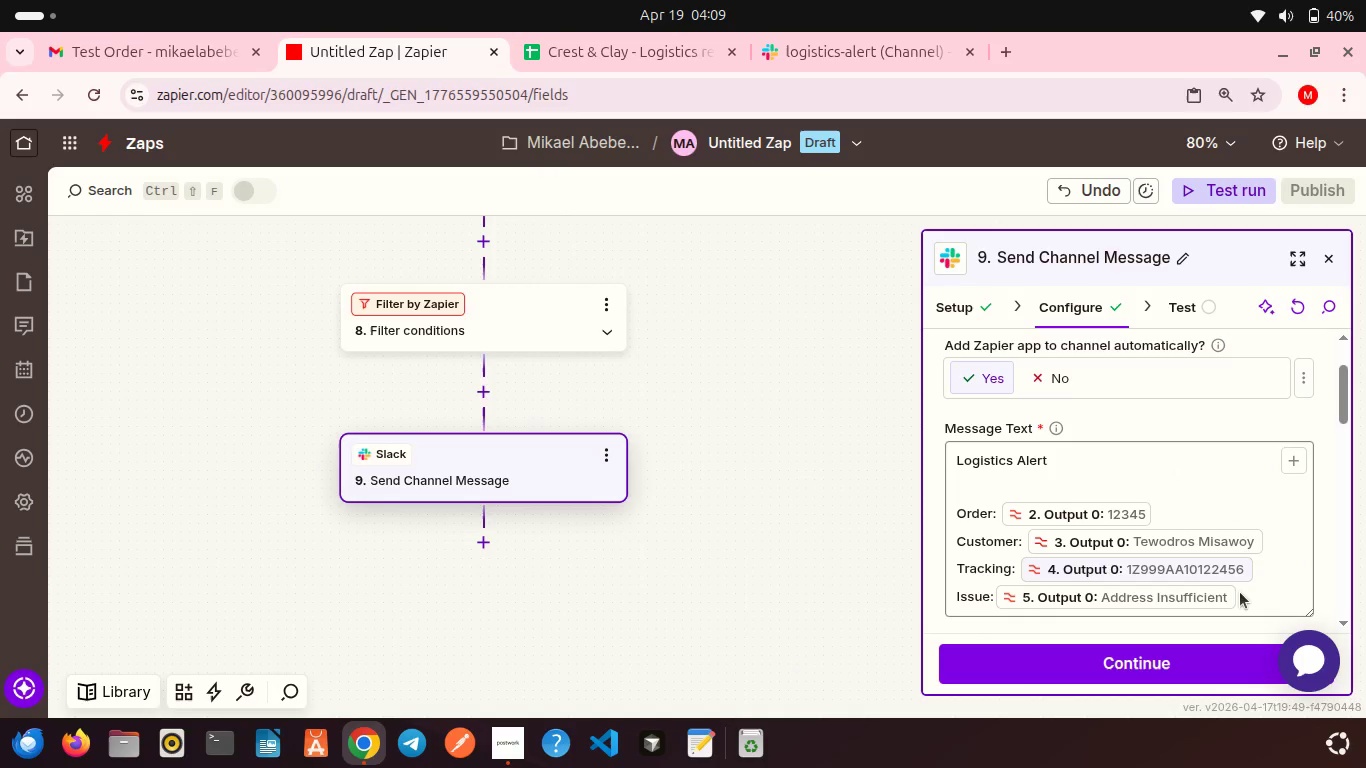 
left_click([1247, 594])
 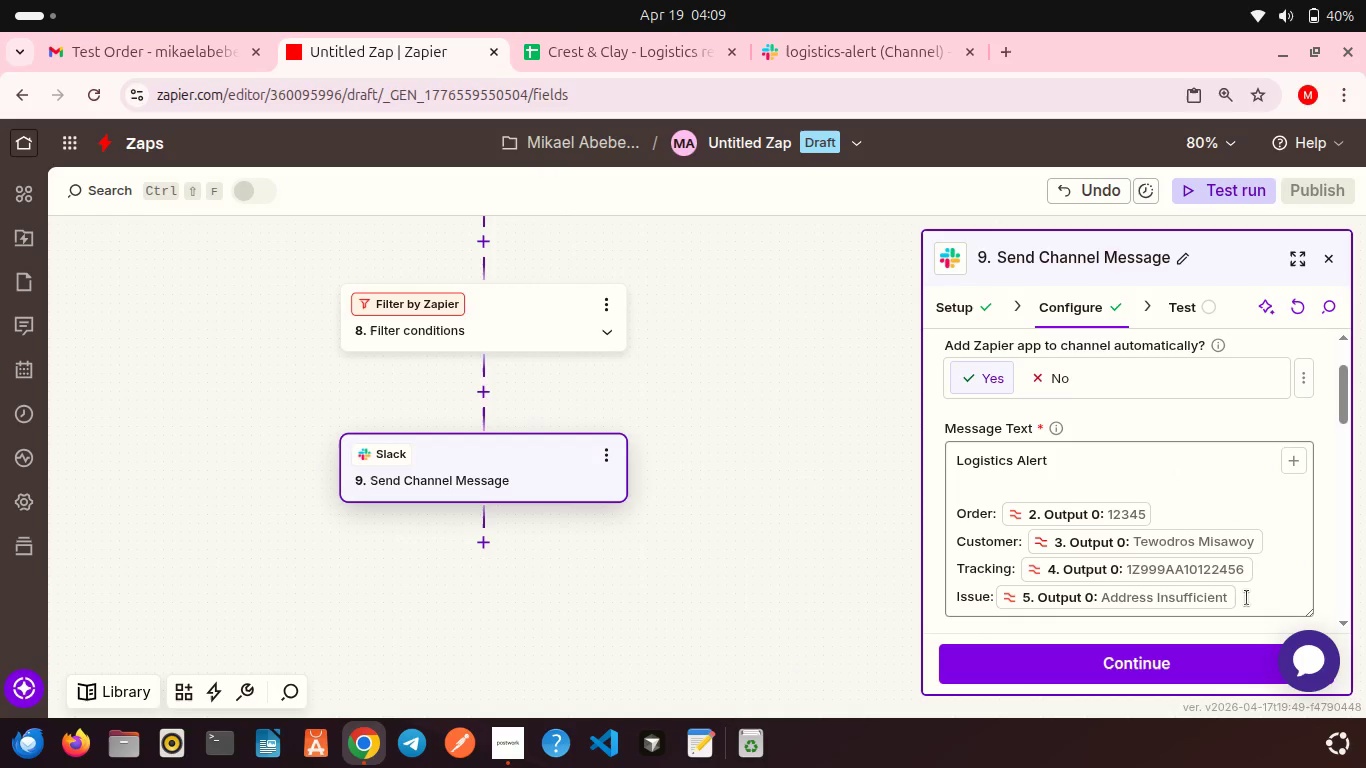 
left_click([1247, 598])
 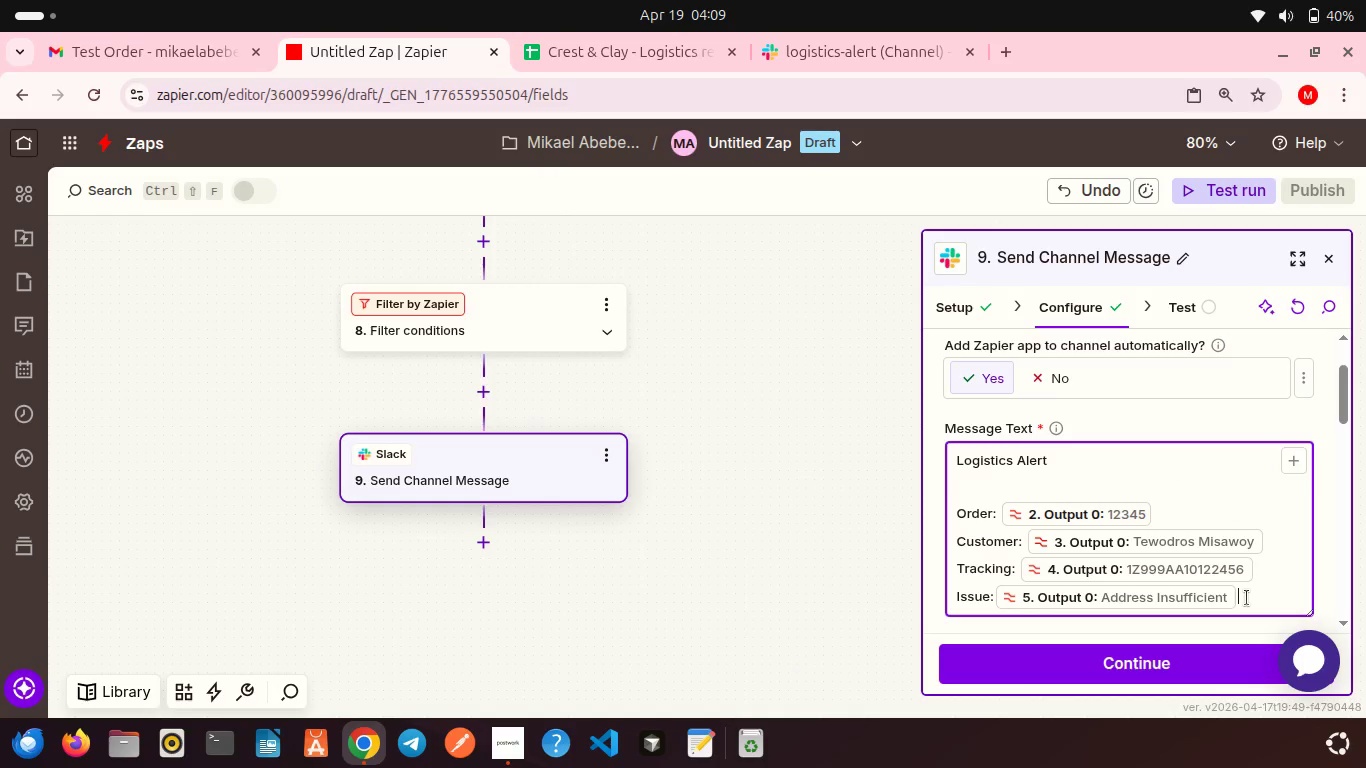 
key(Shift+Enter)
 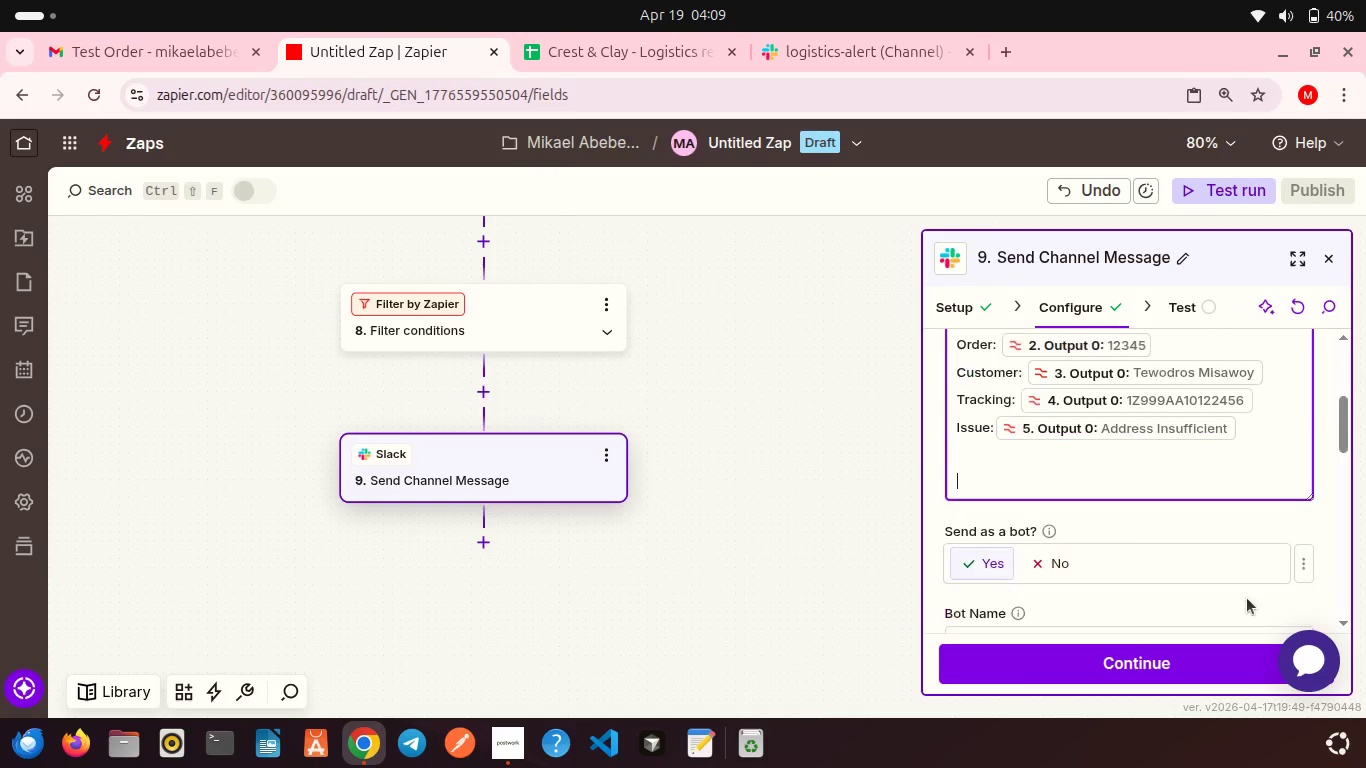 
key(Shift+Enter)
 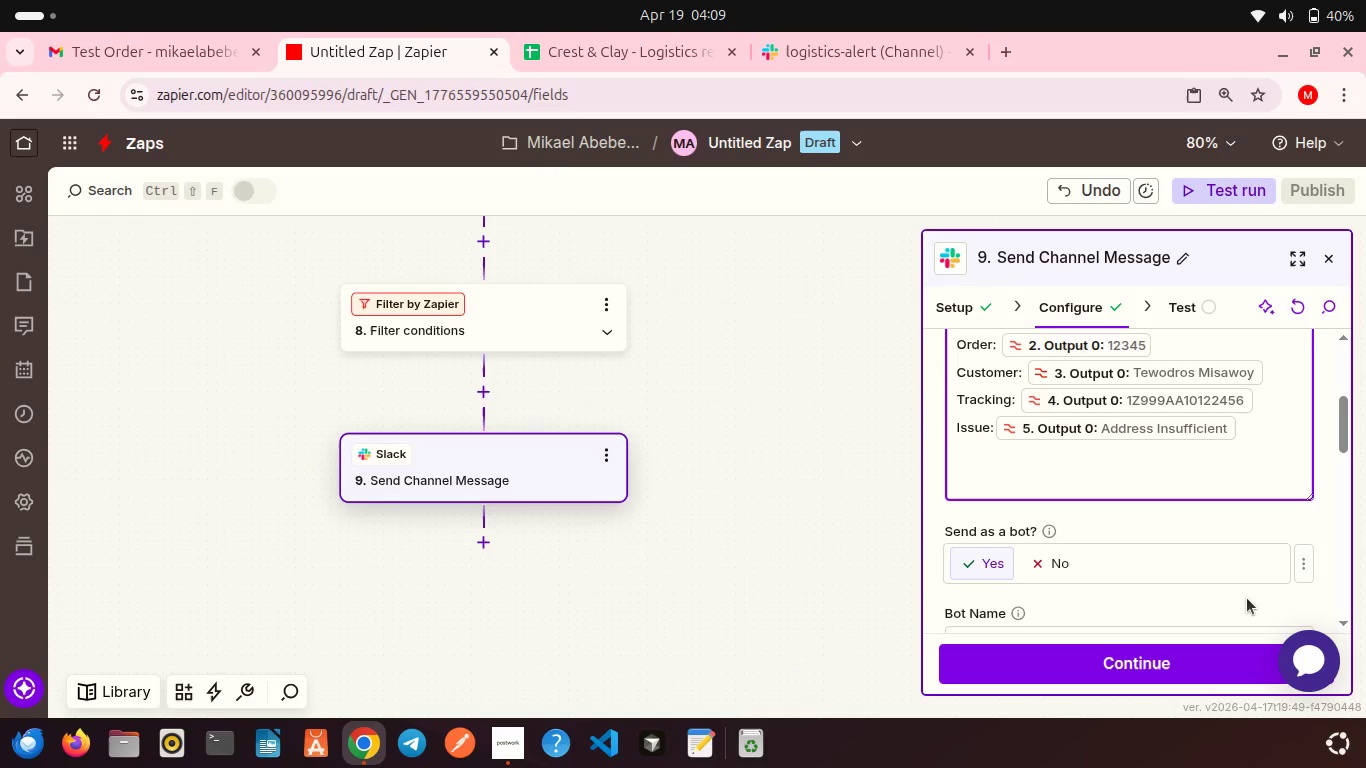 
type(Action required immediately.)
 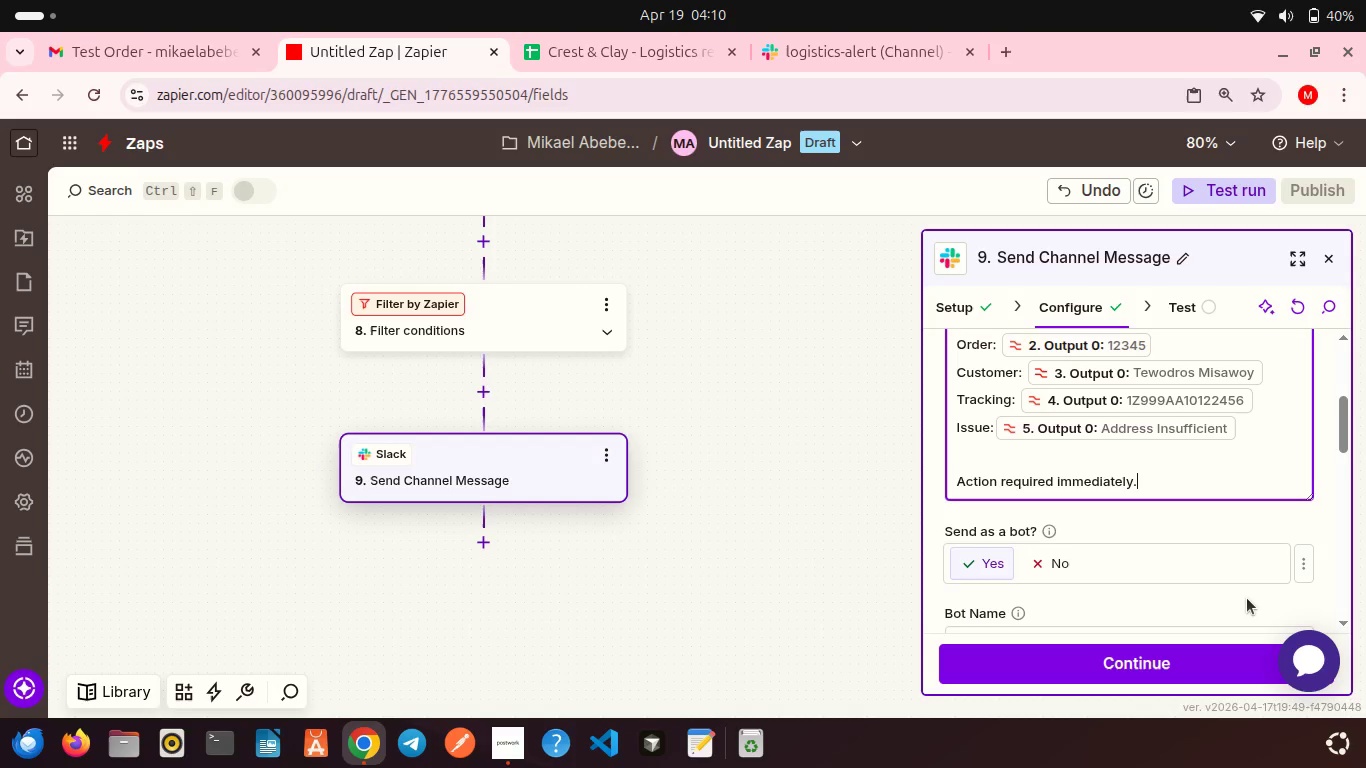 
scroll: coordinate [1247, 598], scroll_direction: down, amount: 1.0
 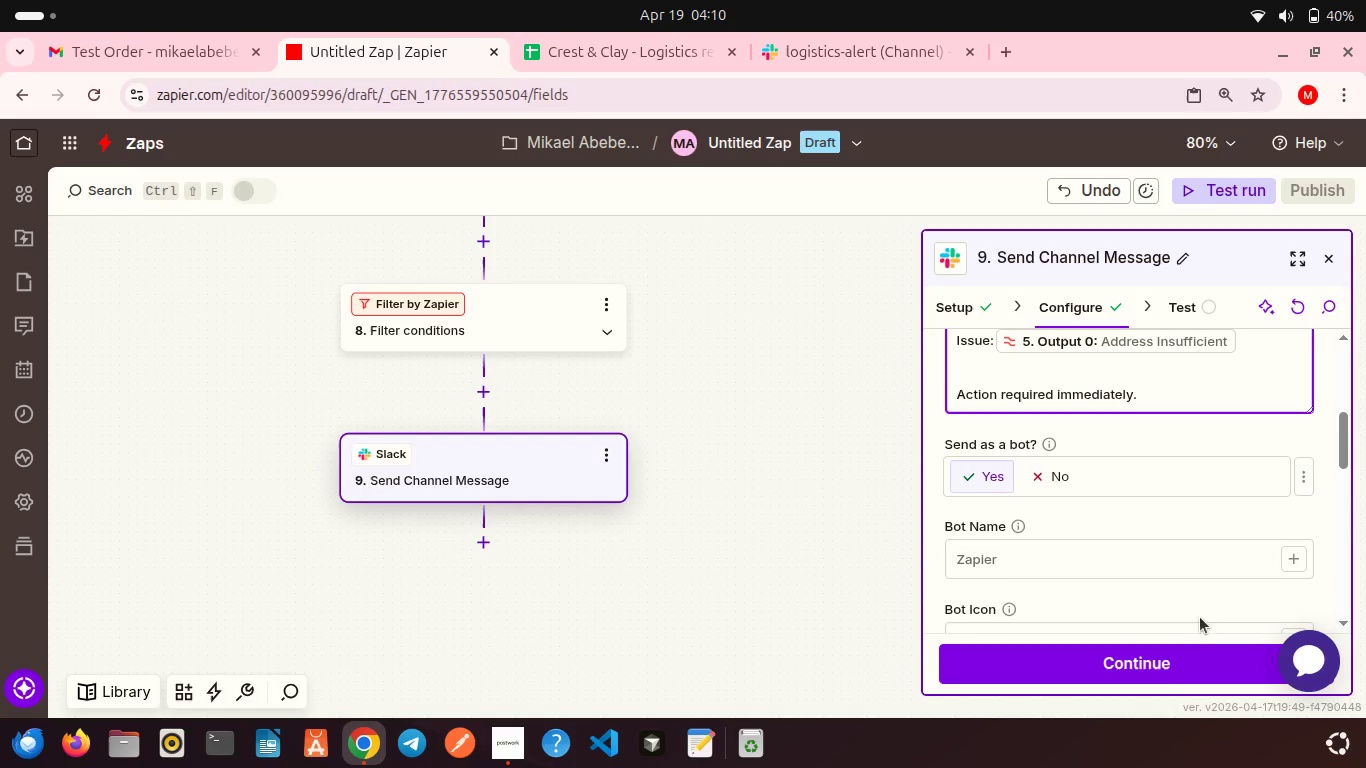 
left_click([1181, 668])
 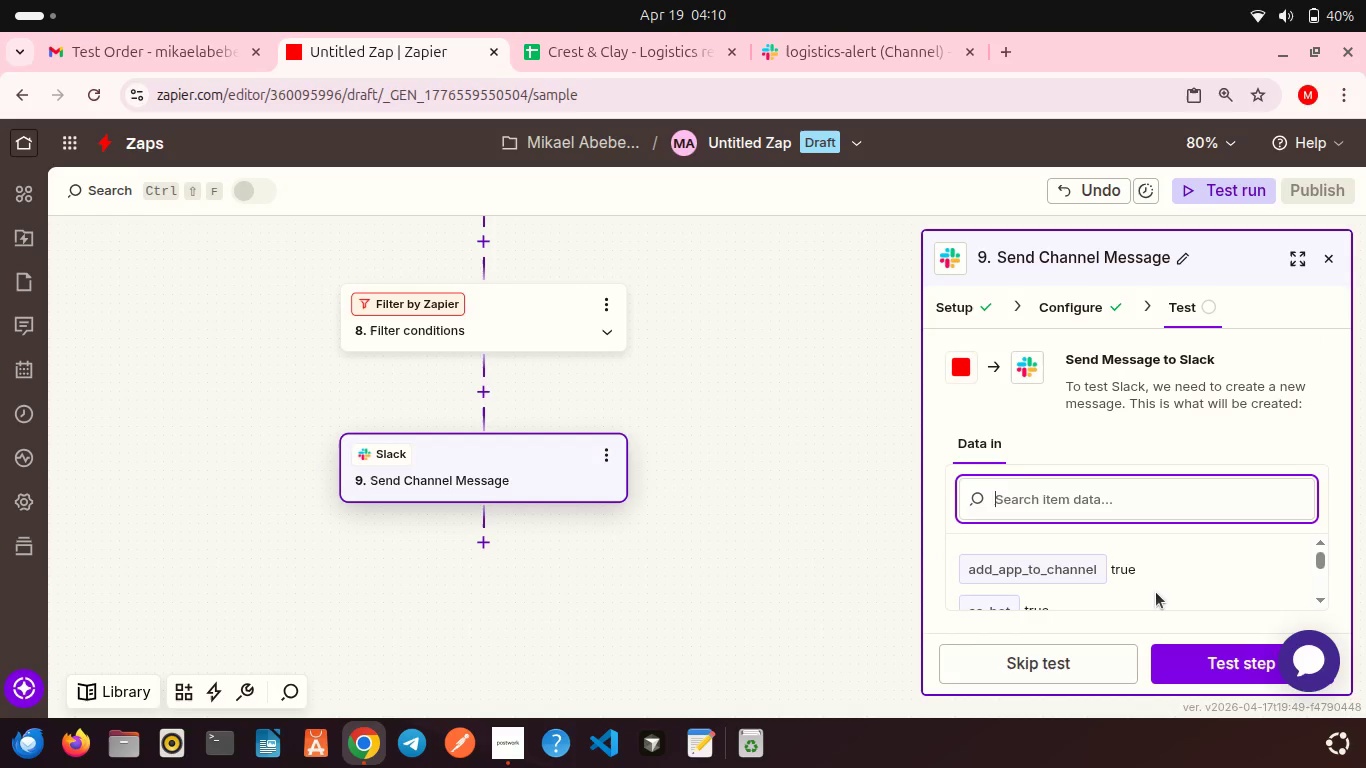 
scroll: coordinate [1130, 466], scroll_direction: down, amount: 6.0
 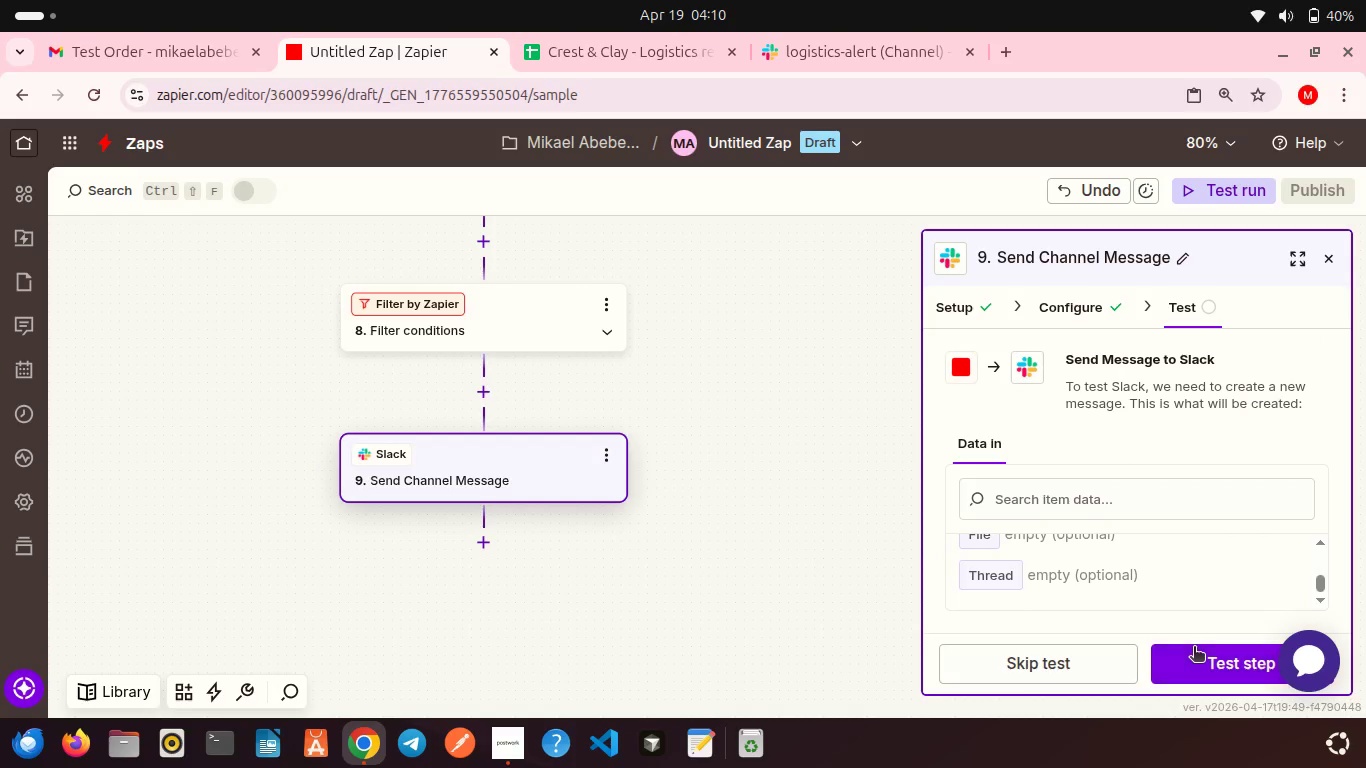 
left_click([1194, 648])
 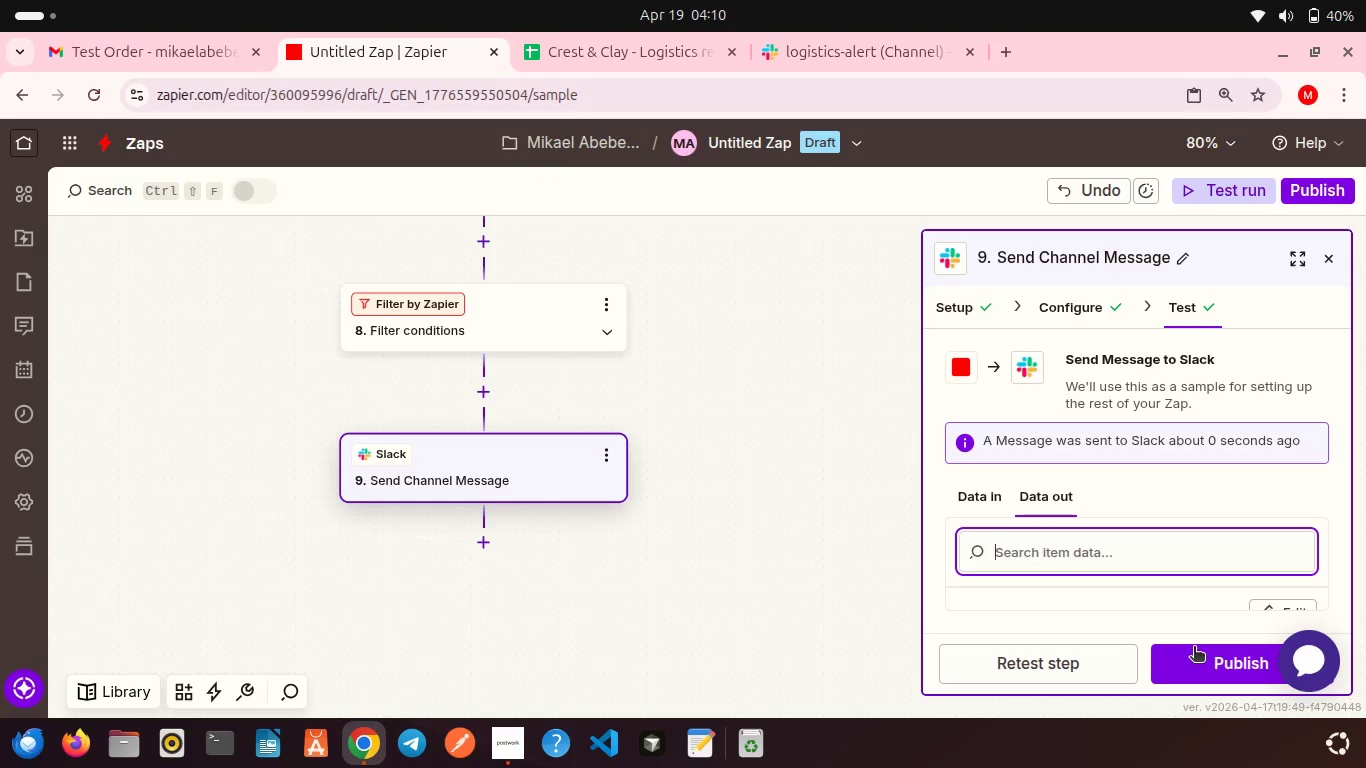 
scroll: coordinate [1165, 574], scroll_direction: down, amount: 2.0
 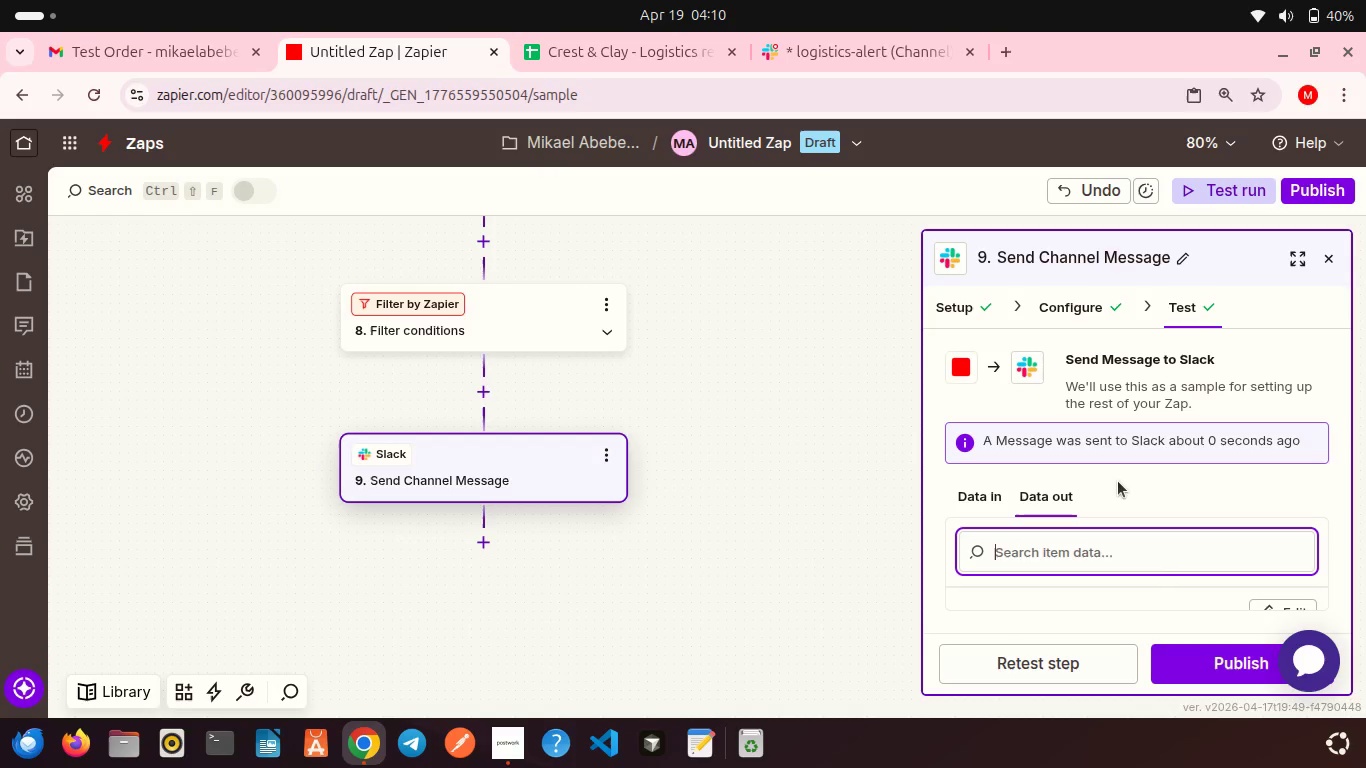 
scroll: coordinate [1118, 481], scroll_direction: up, amount: 9.0
 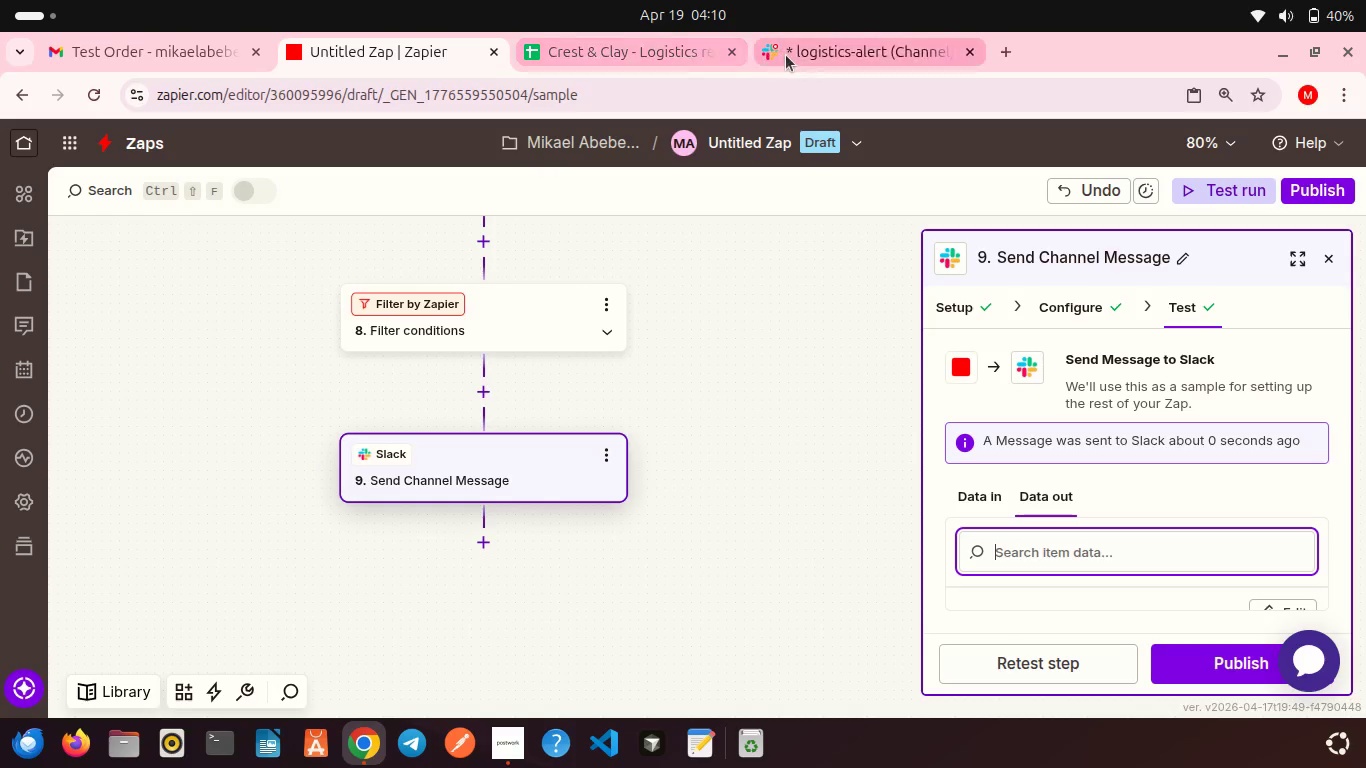 
left_click([786, 55])
 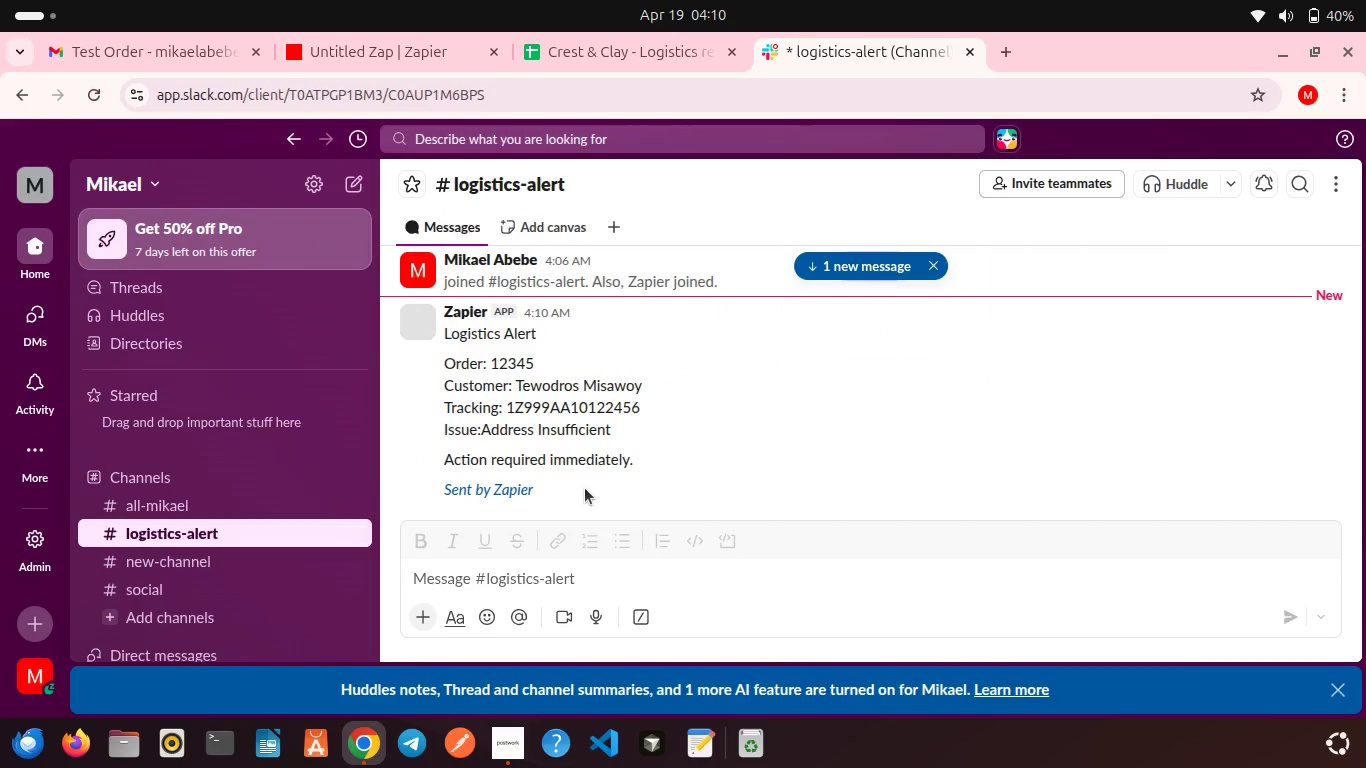 
scroll: coordinate [585, 488], scroll_direction: down, amount: 2.0
 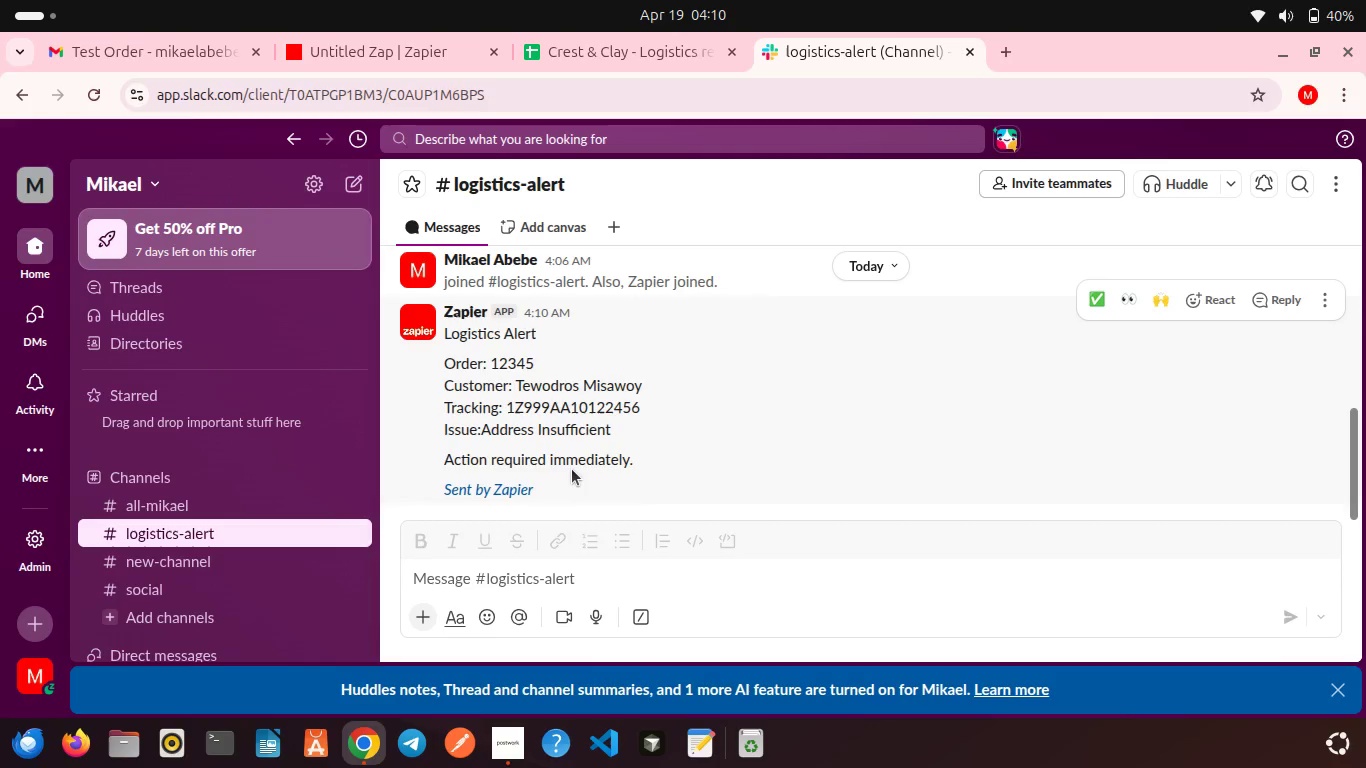 
wait(11.21)
 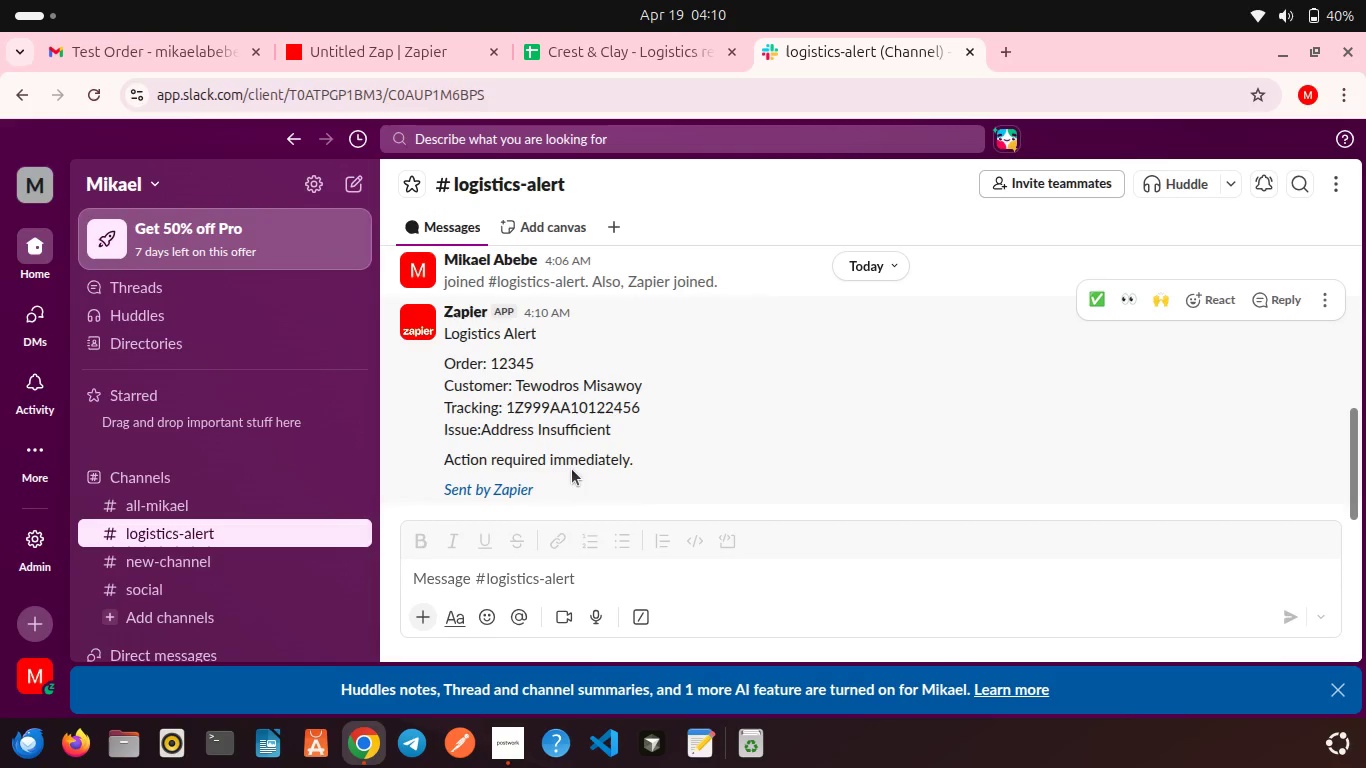 
left_click([412, 49])
 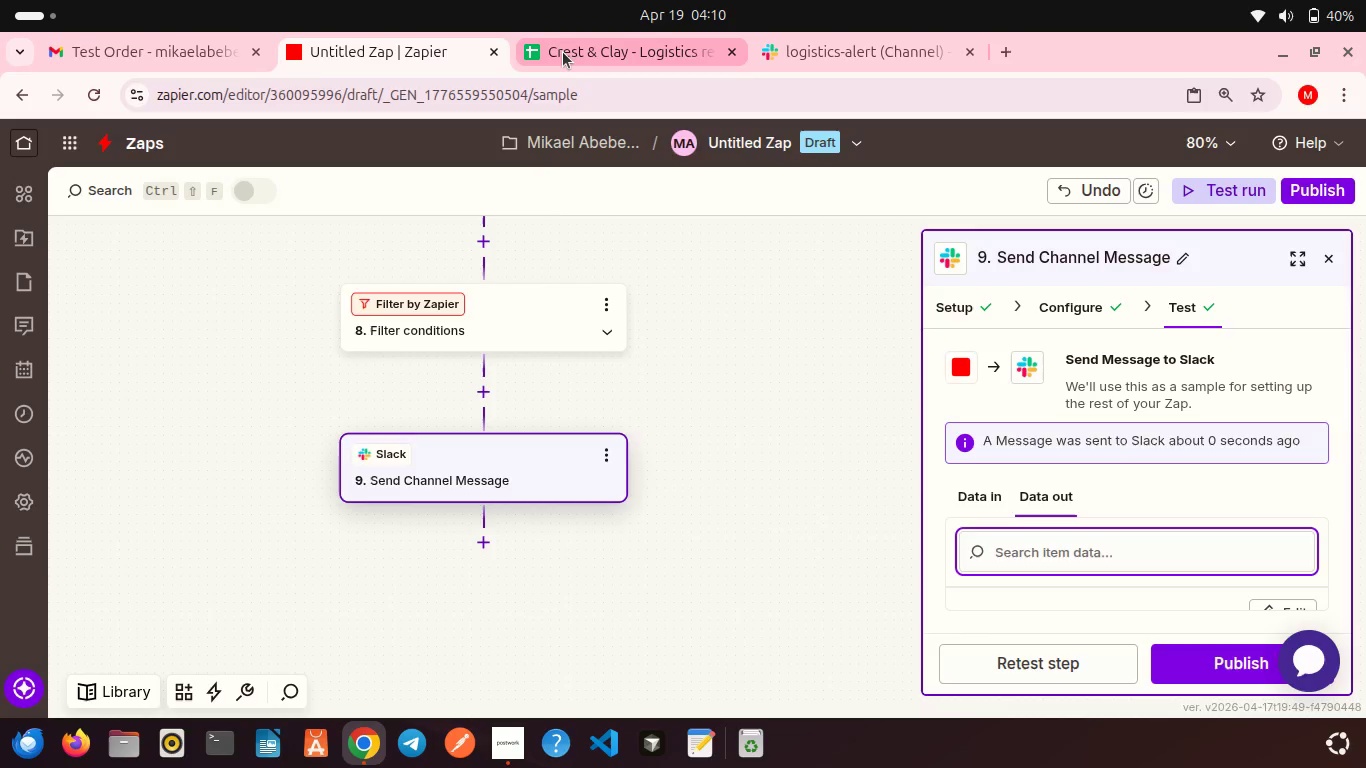 
left_click([563, 52])
 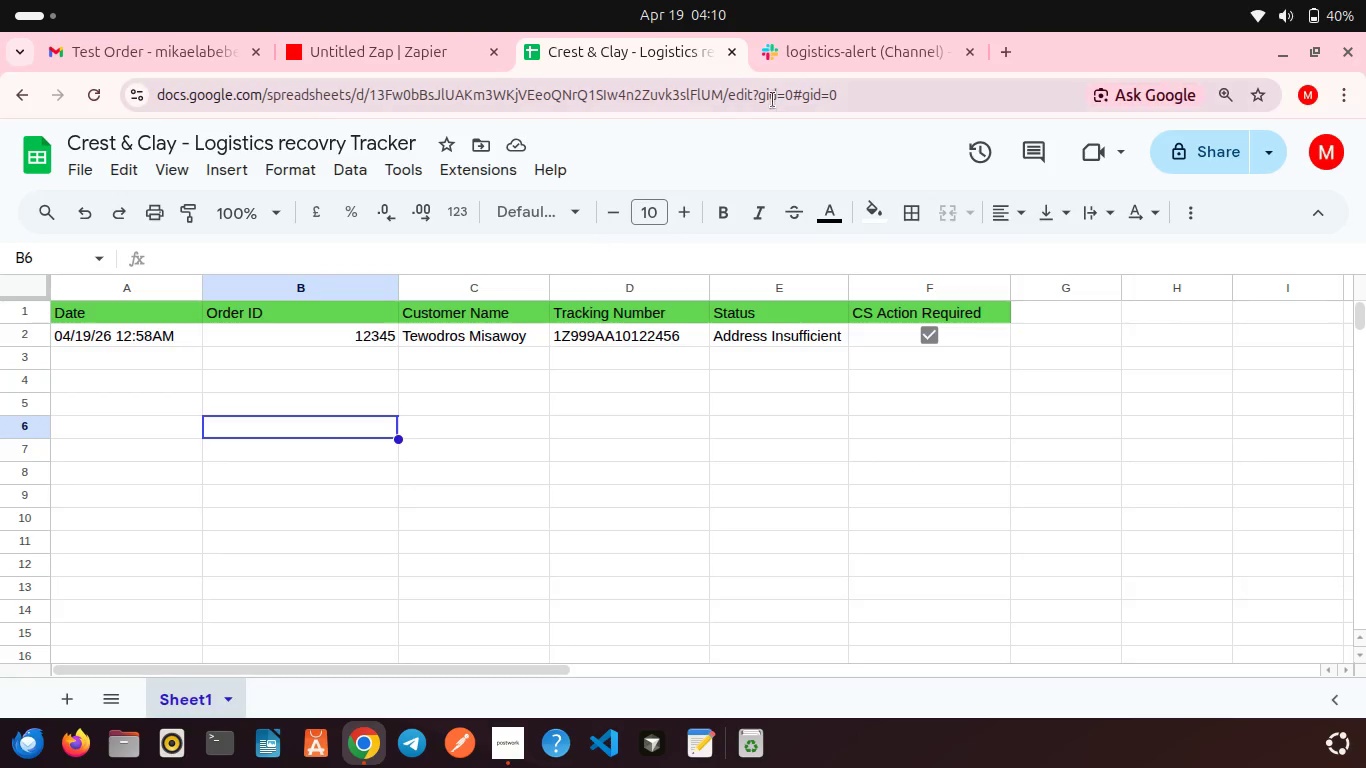 
left_click([808, 53])
 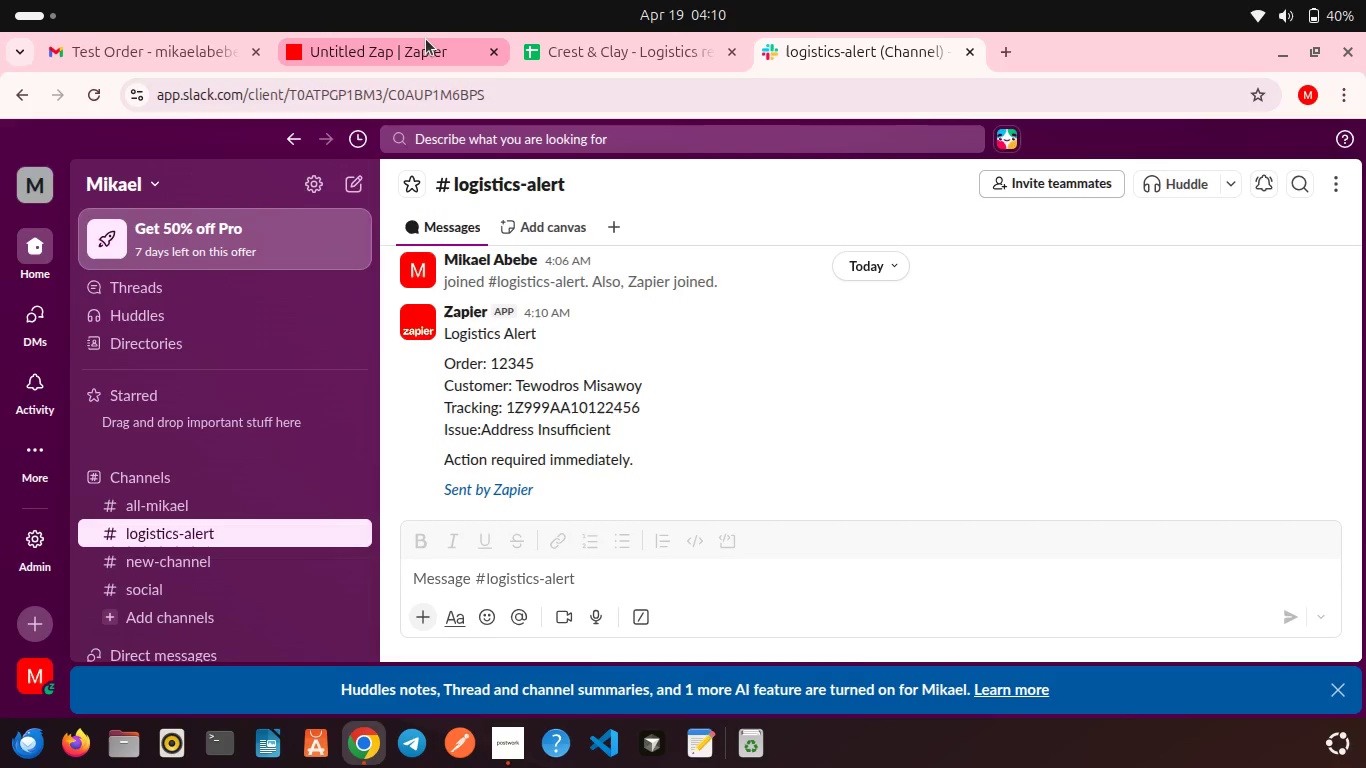 
left_click([575, 42])
 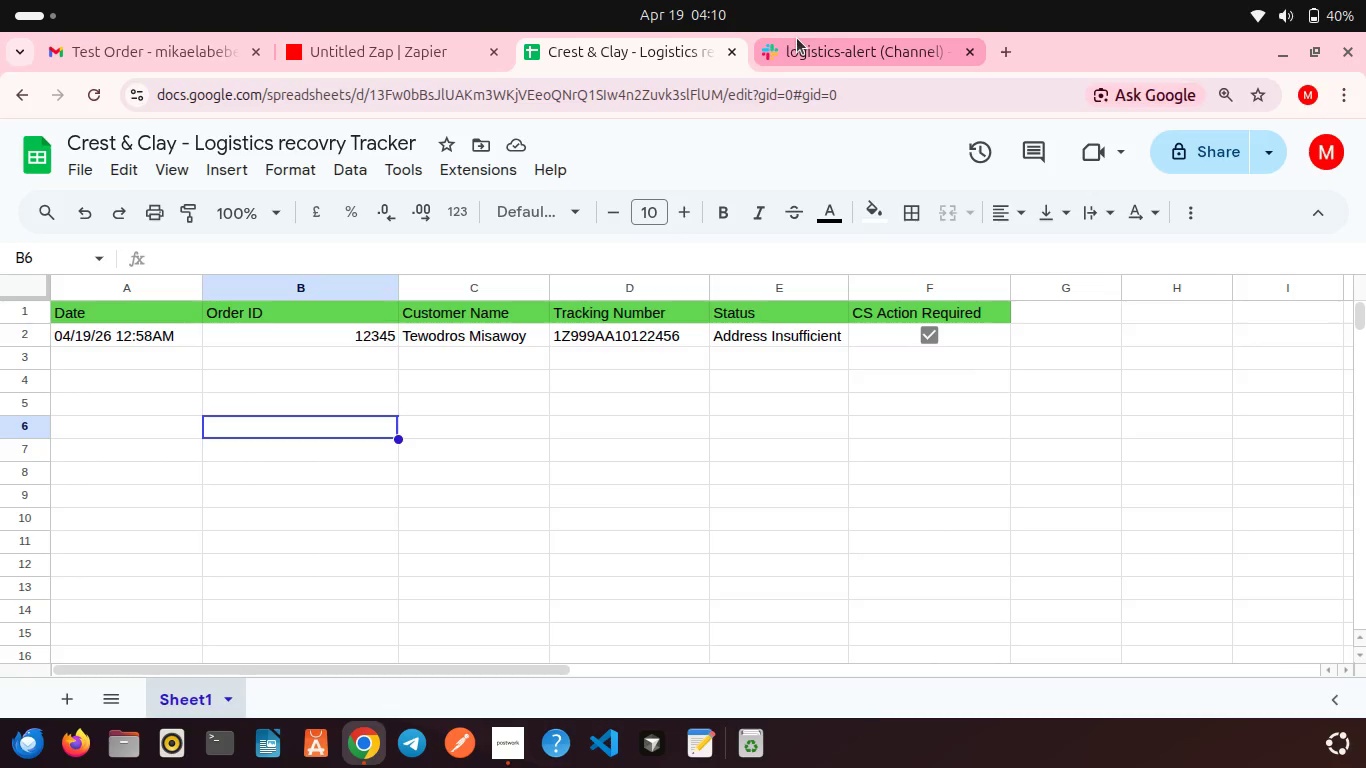 
left_click([793, 42])
 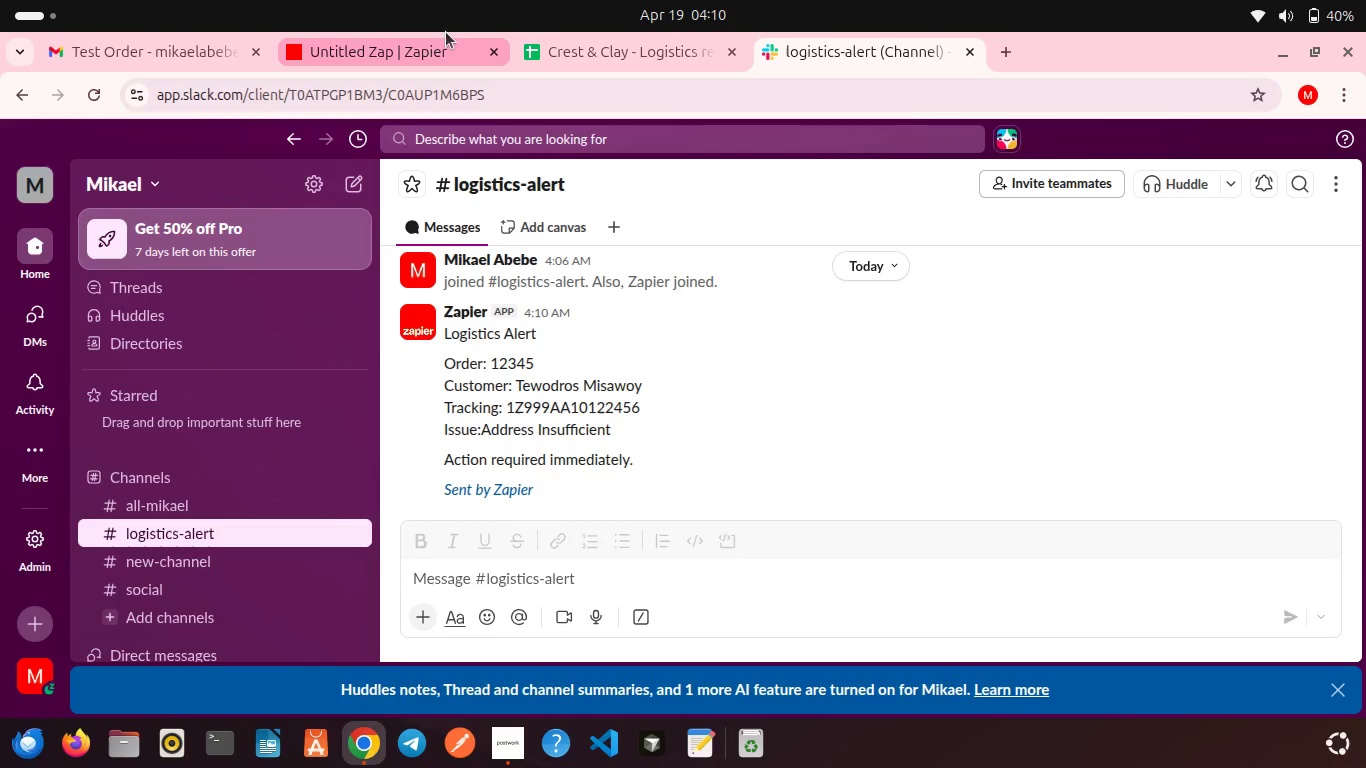 
left_click([416, 42])
 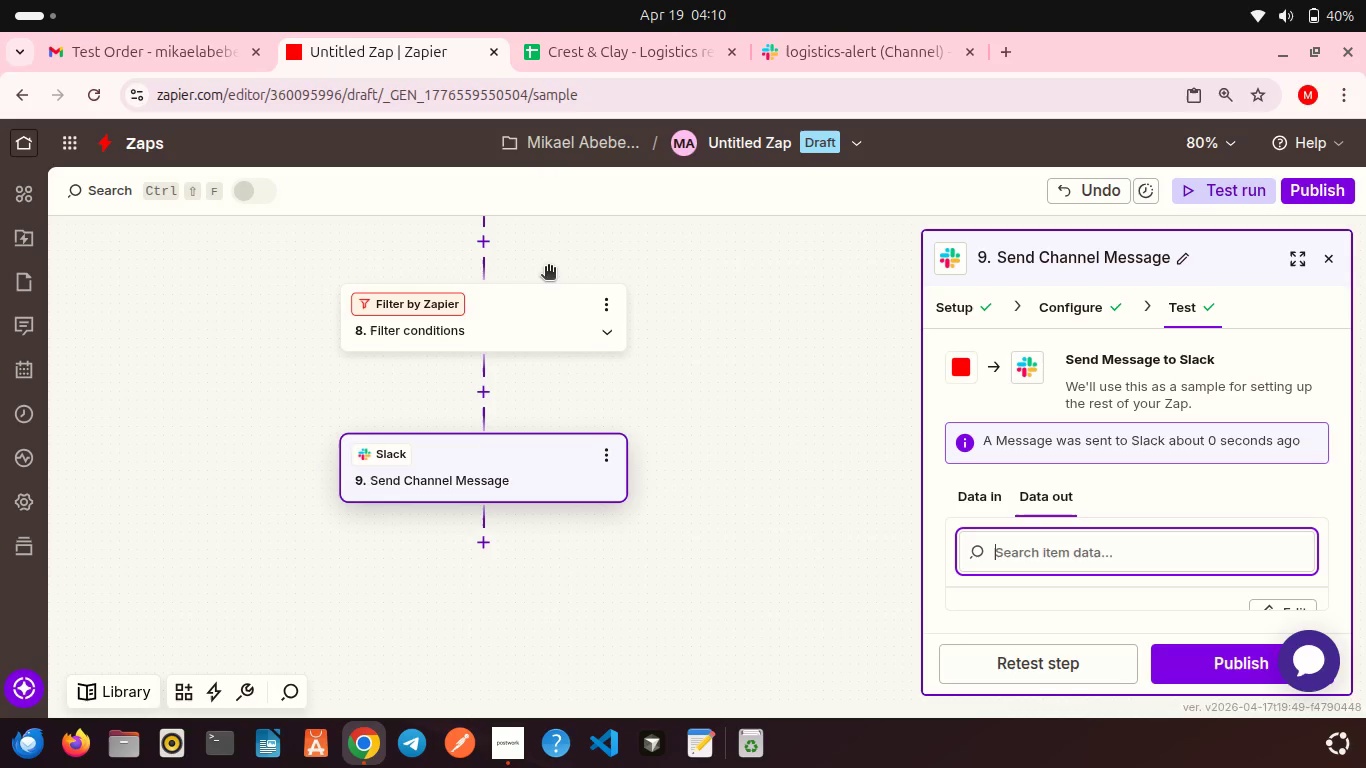 
scroll: coordinate [548, 268], scroll_direction: up, amount: 1.0
 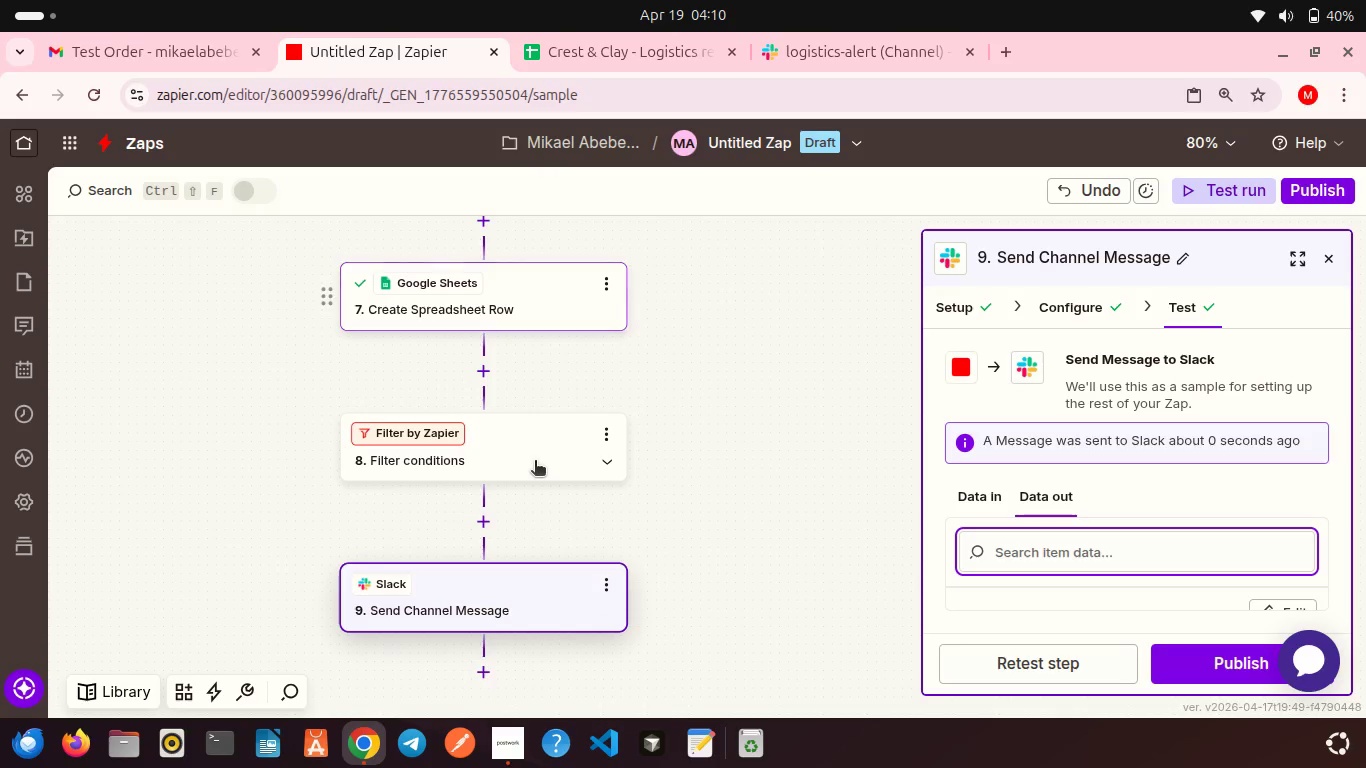 
left_click([535, 462])
 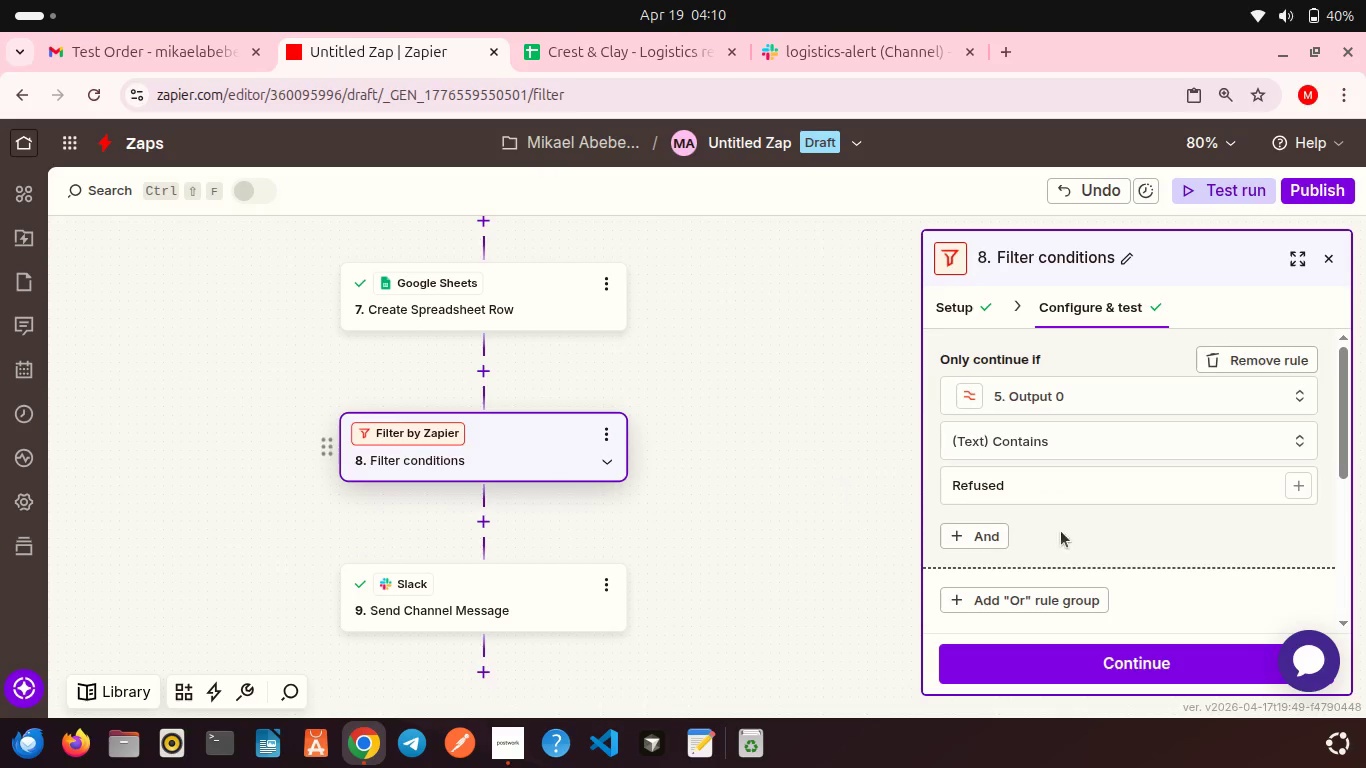 
scroll: coordinate [1096, 541], scroll_direction: down, amount: 5.0
 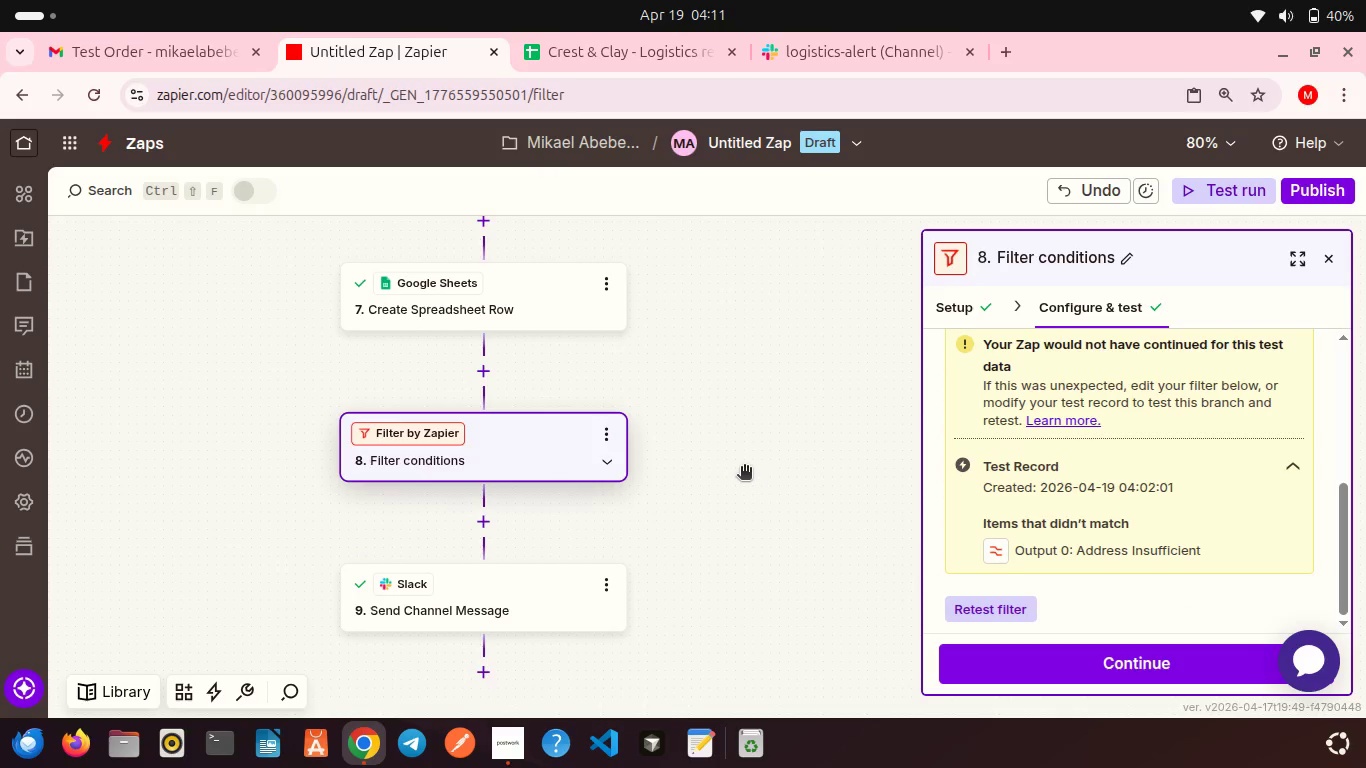 
scroll: coordinate [744, 468], scroll_direction: up, amount: 4.0
 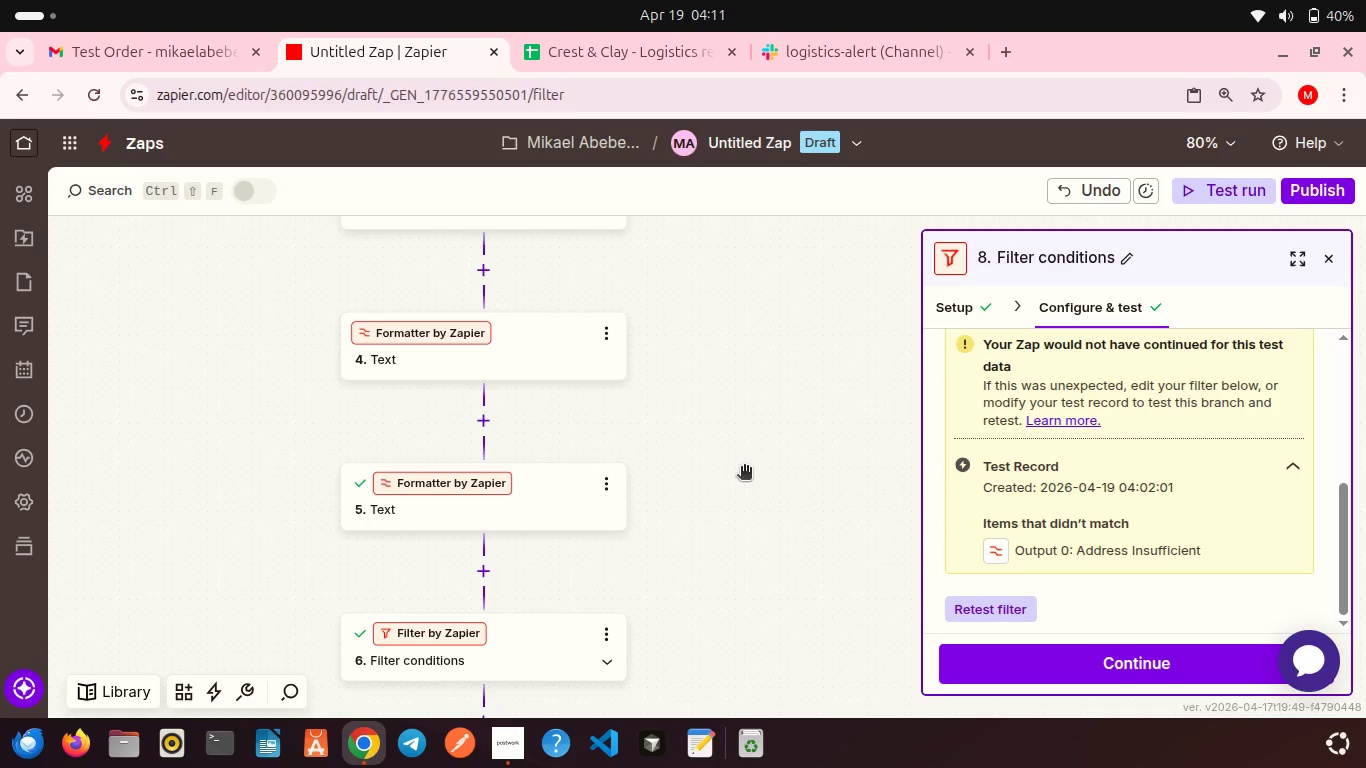 
wait(10.78)
 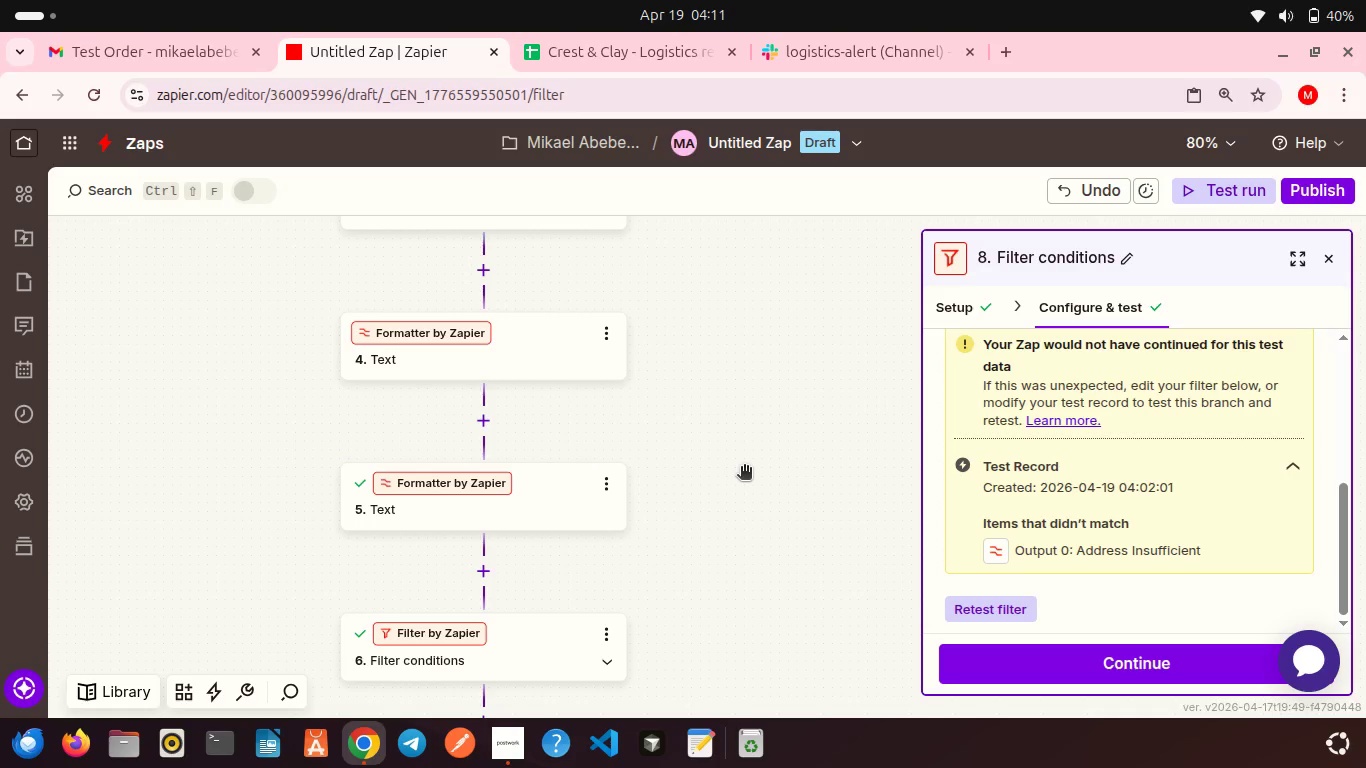 
left_click([740, 144])
 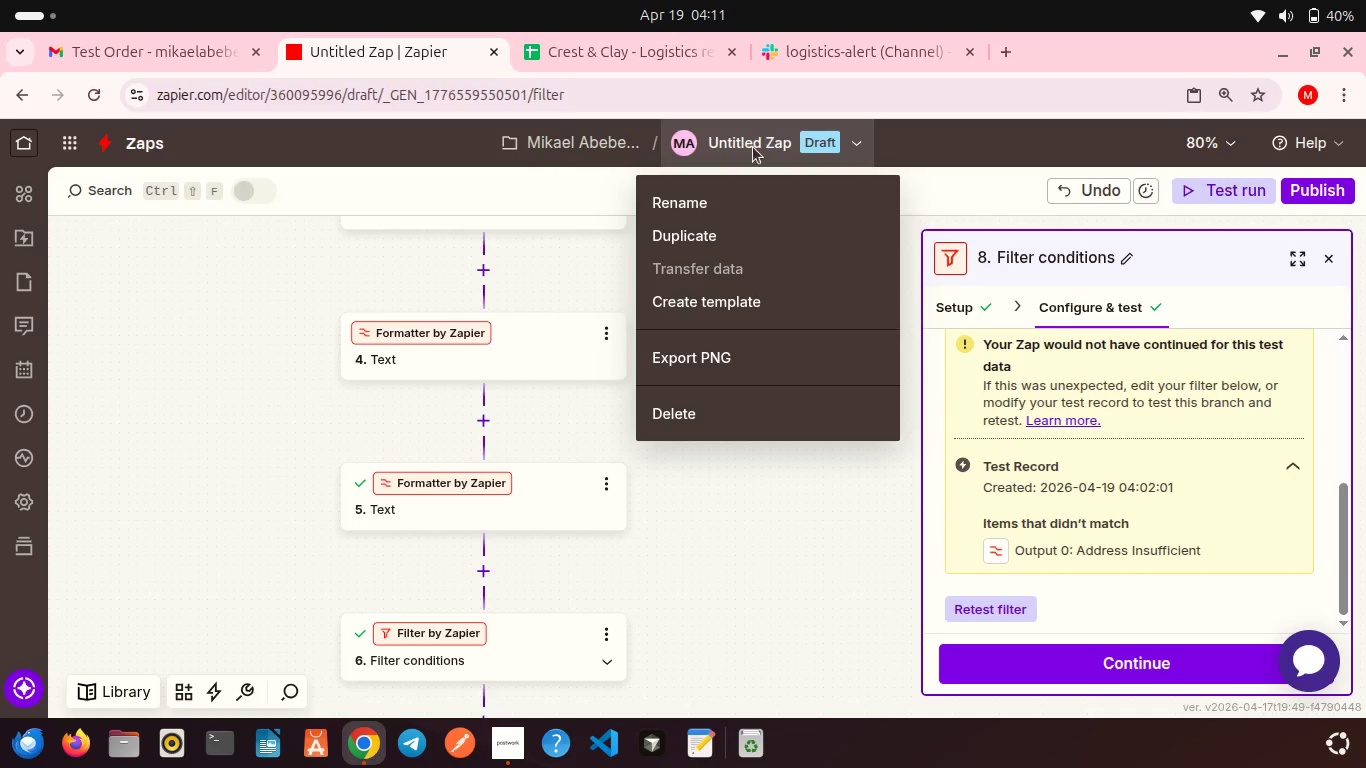 
left_click([712, 192])
 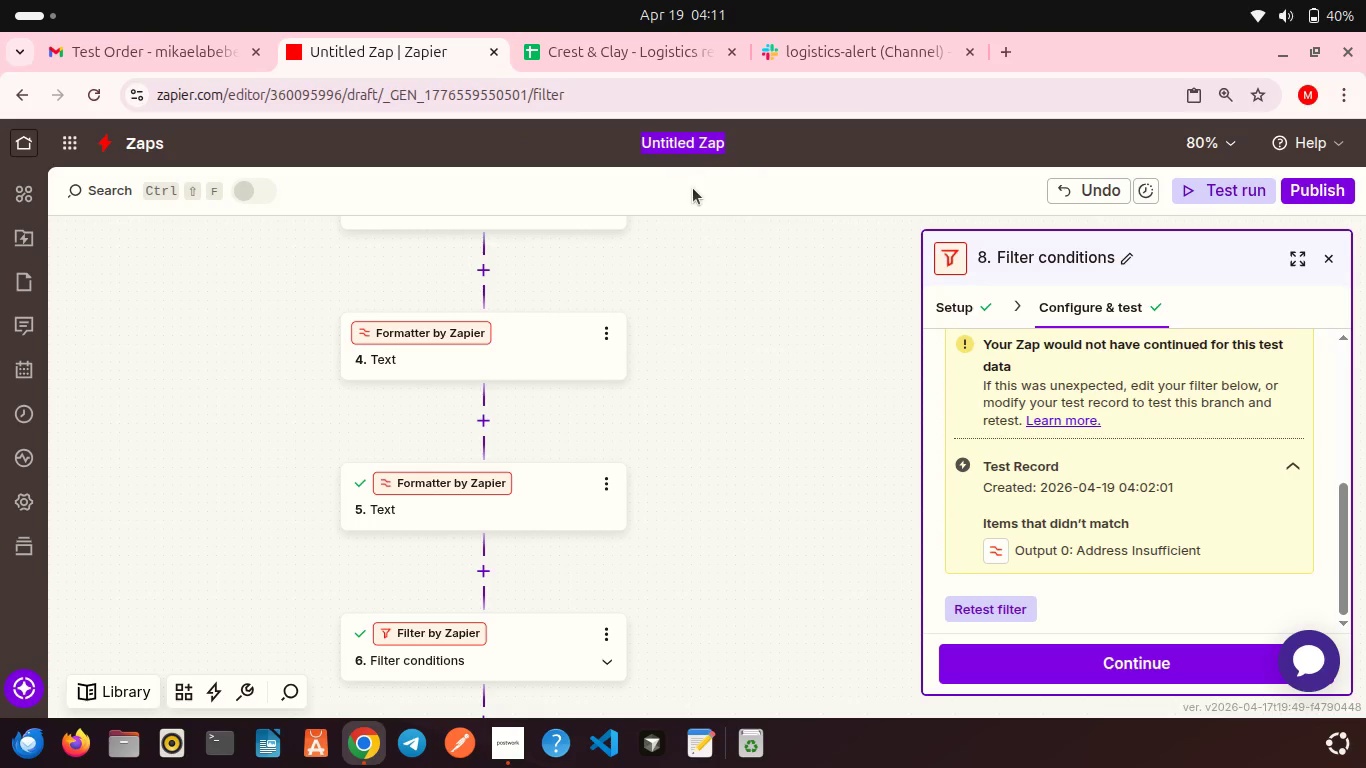 
type(Crest & Clay - Logistics Alert Automation)
 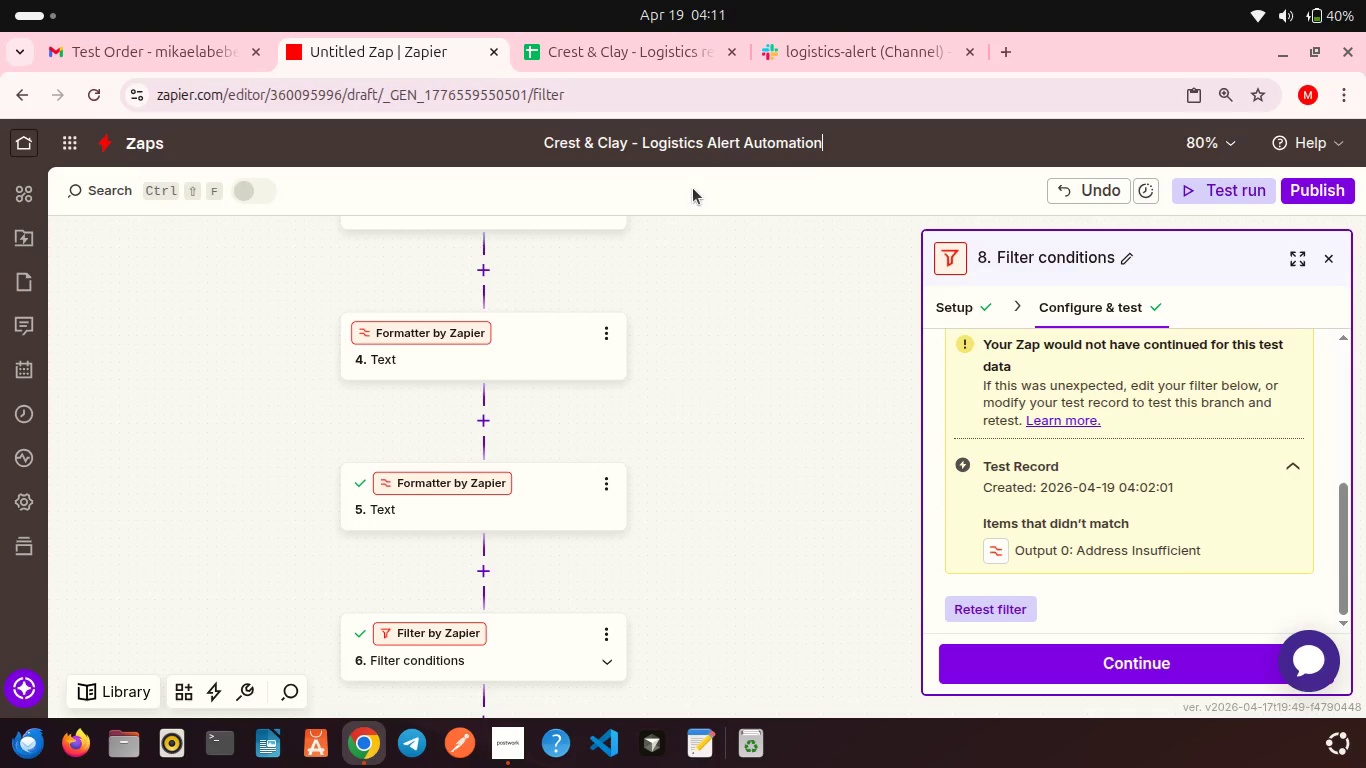 
left_click([693, 266])
 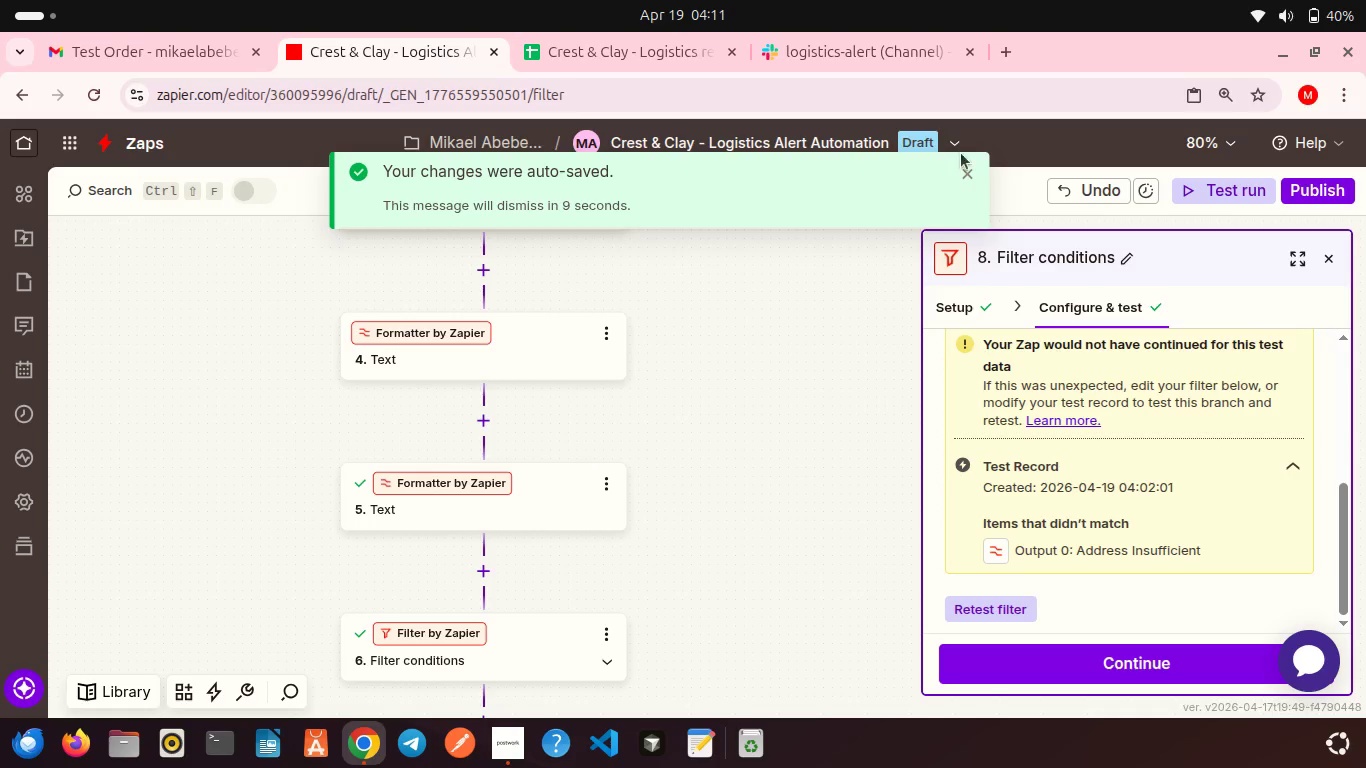 
left_click([979, 172])
 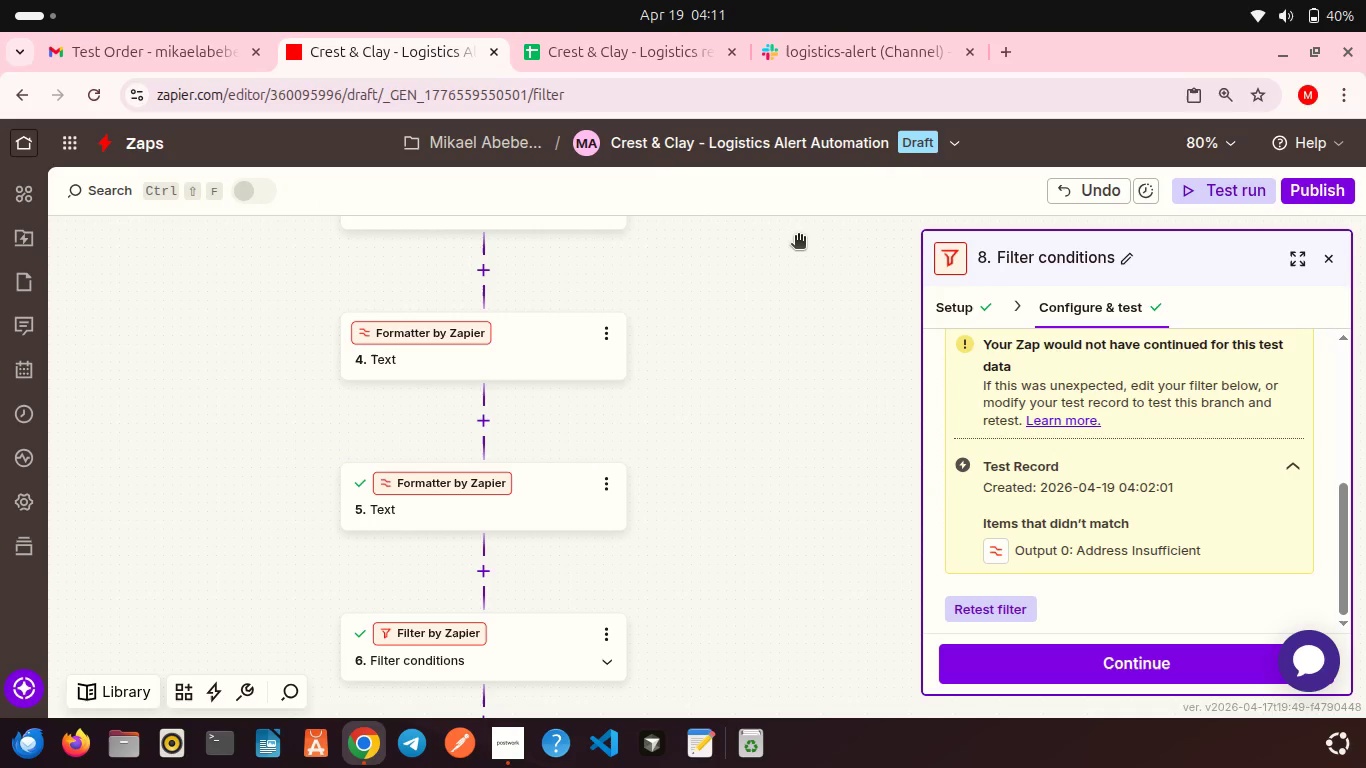 
scroll: coordinate [837, 456], scroll_direction: down, amount: 6.0
 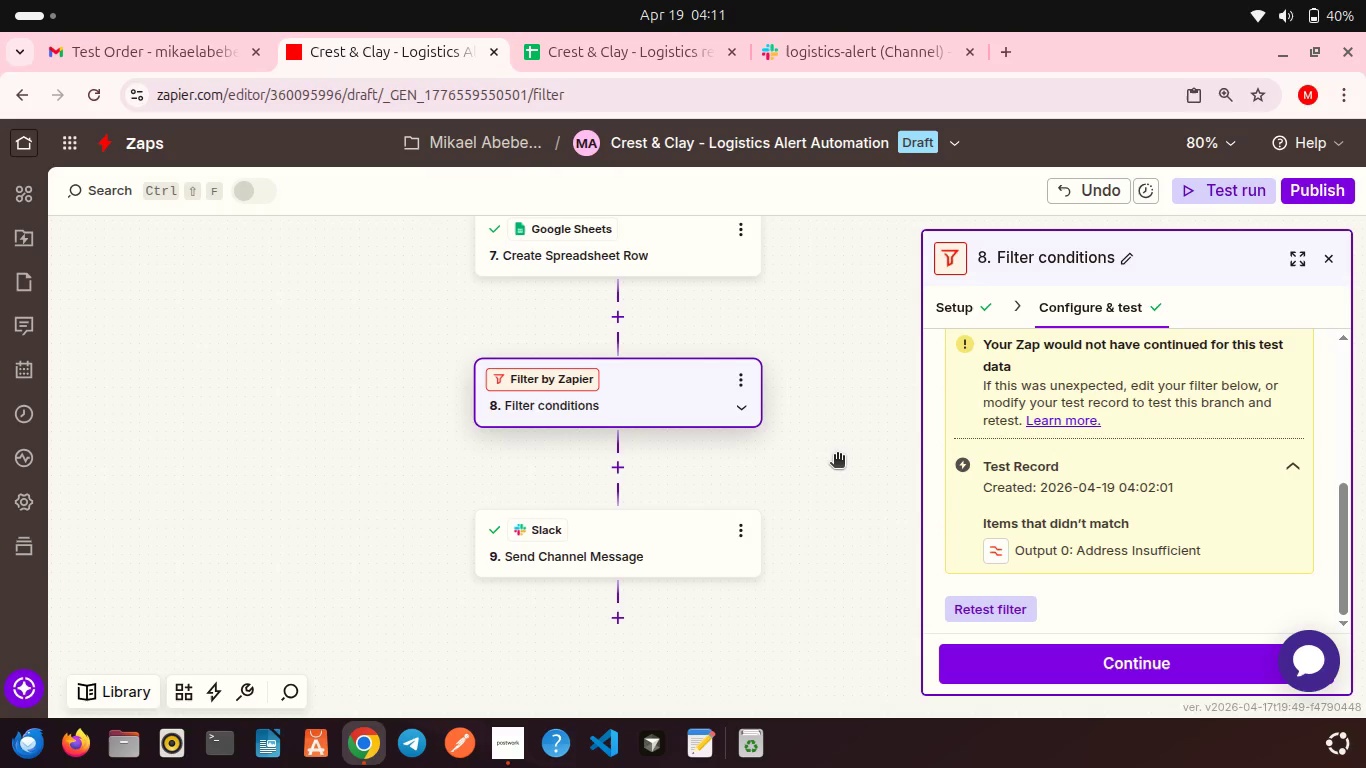 
wait(14.97)
 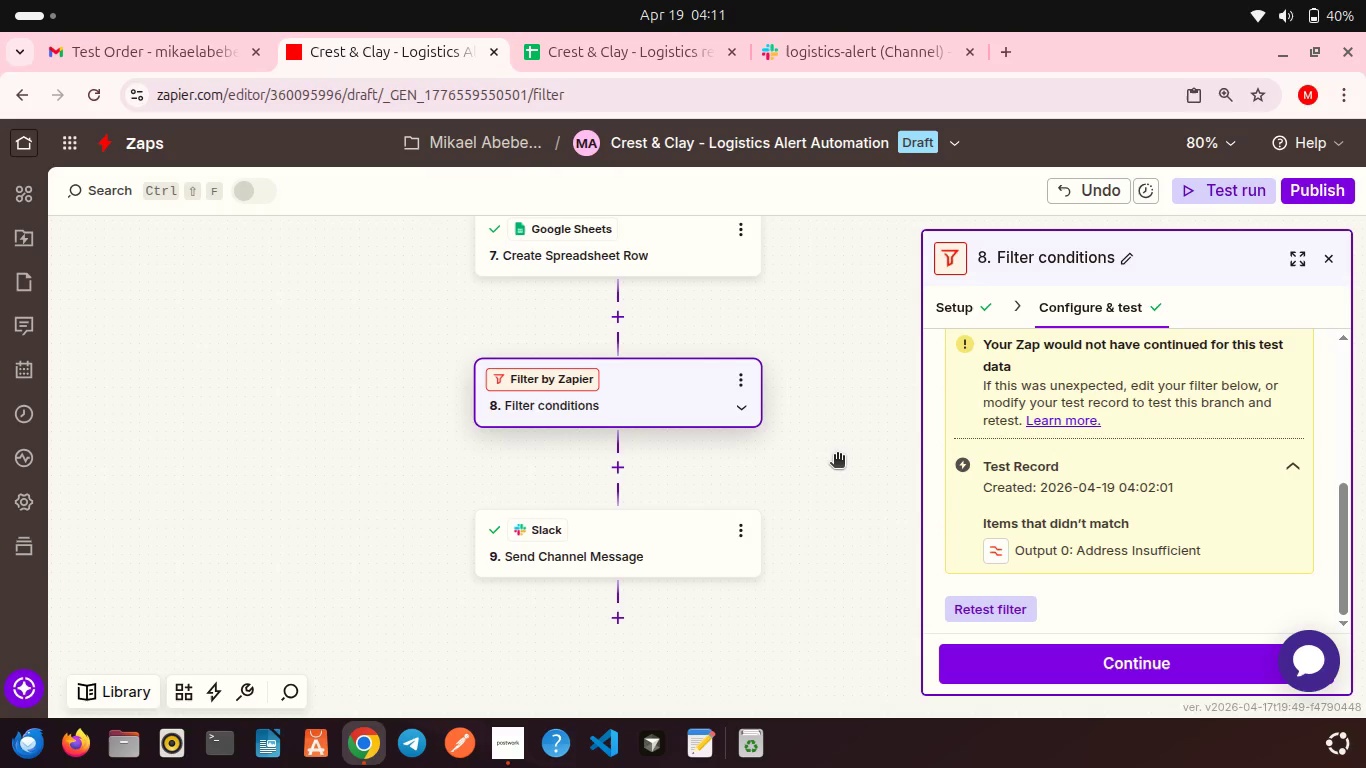 
scroll: coordinate [769, 402], scroll_direction: up, amount: 16.0
 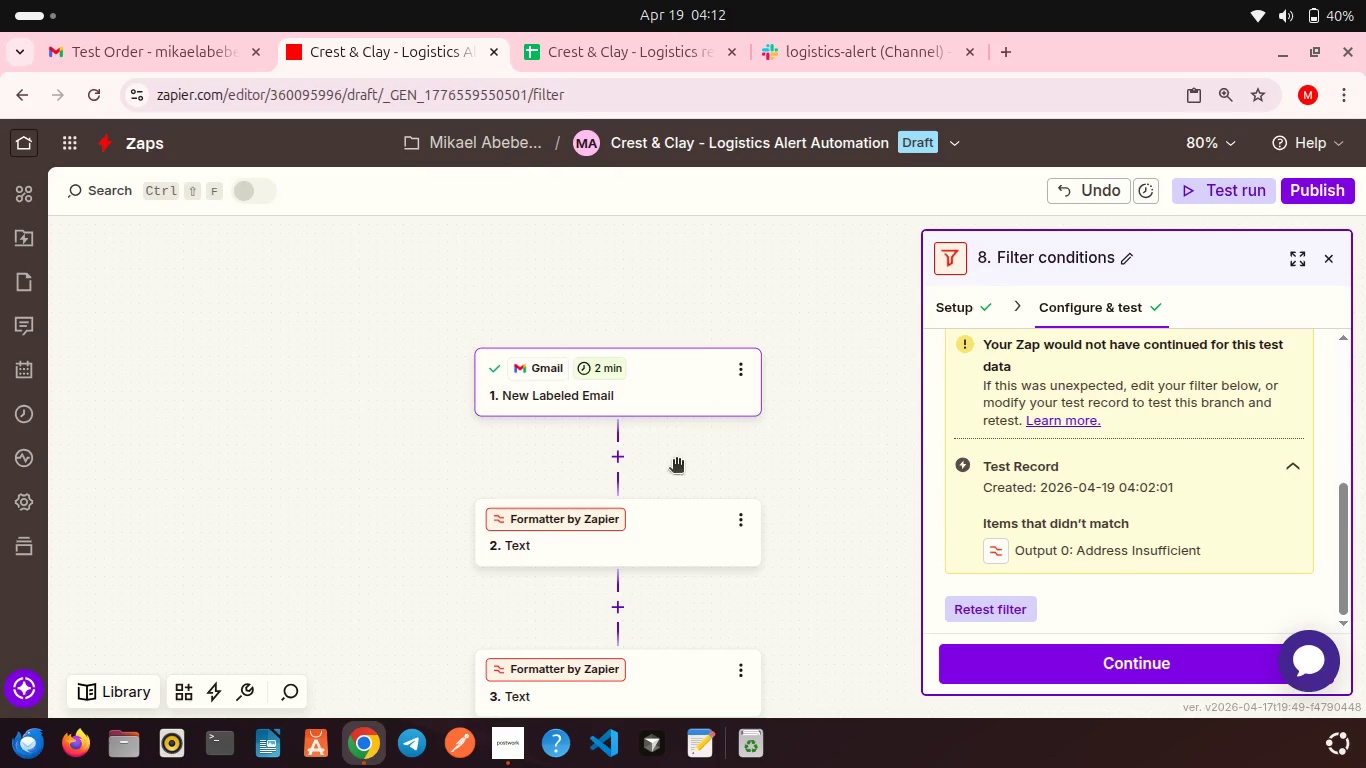 
left_click([512, 746])